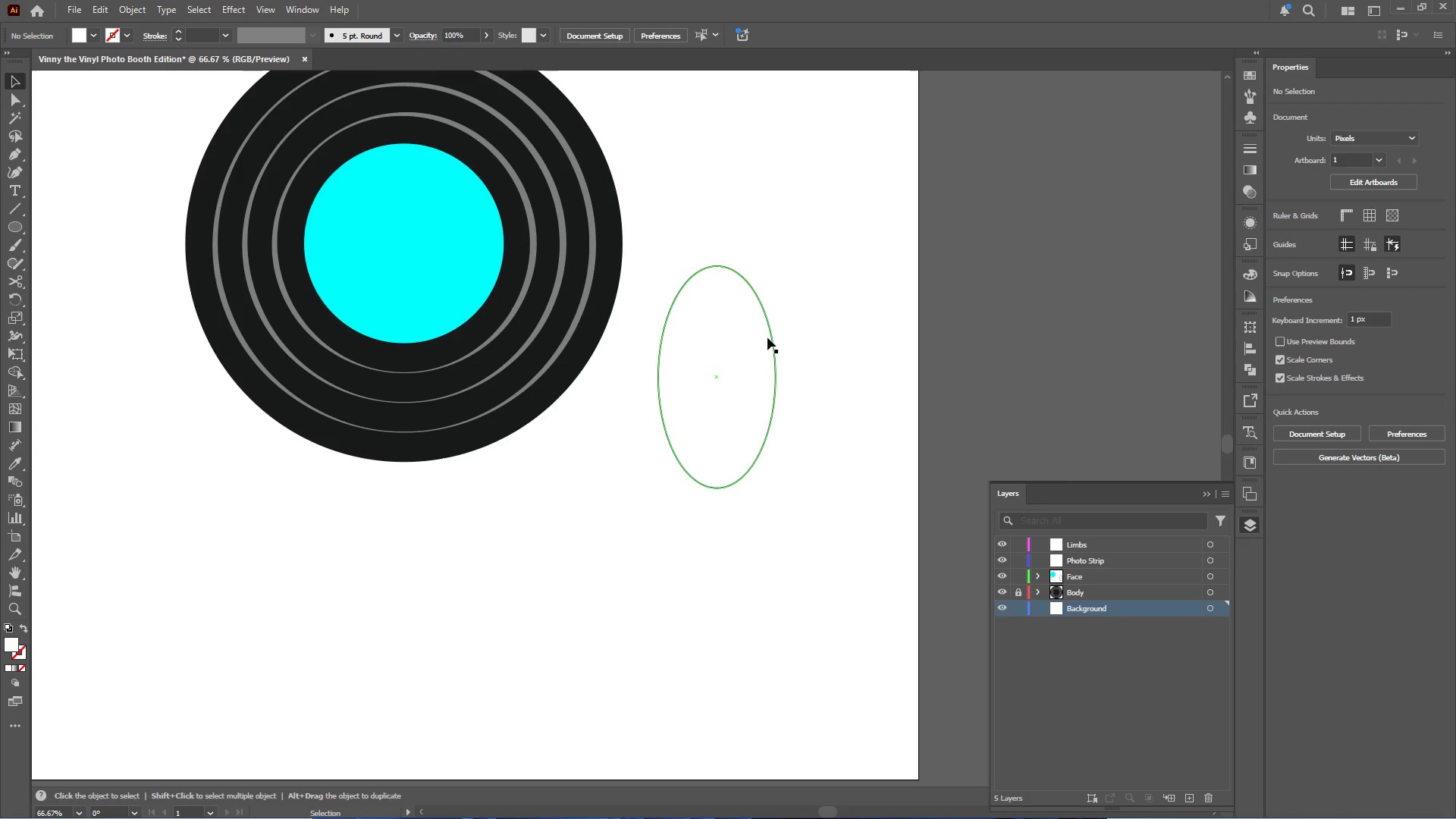 
left_click([769, 336])
 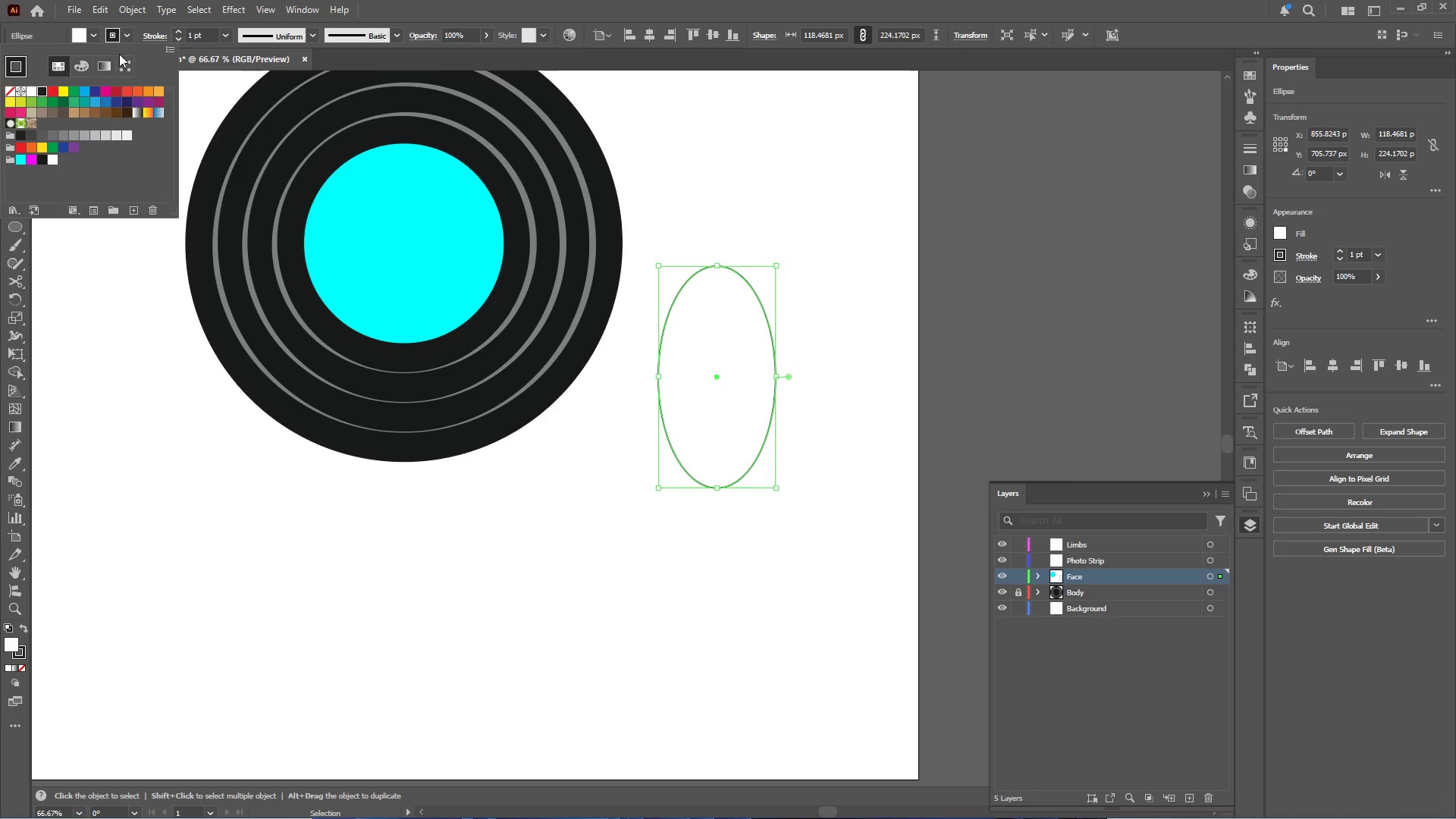 
left_click([42, 162])
 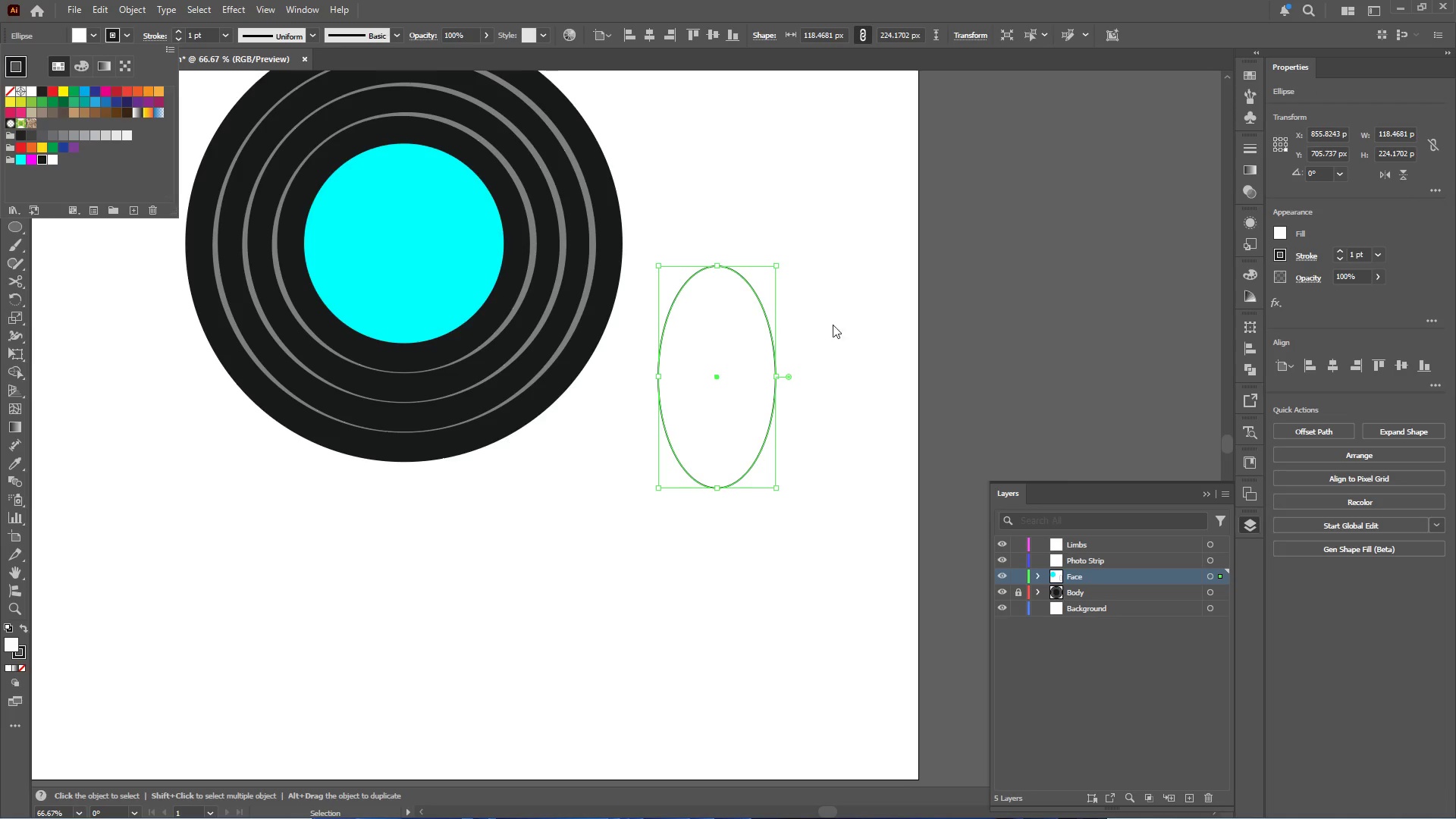 
left_click([864, 329])
 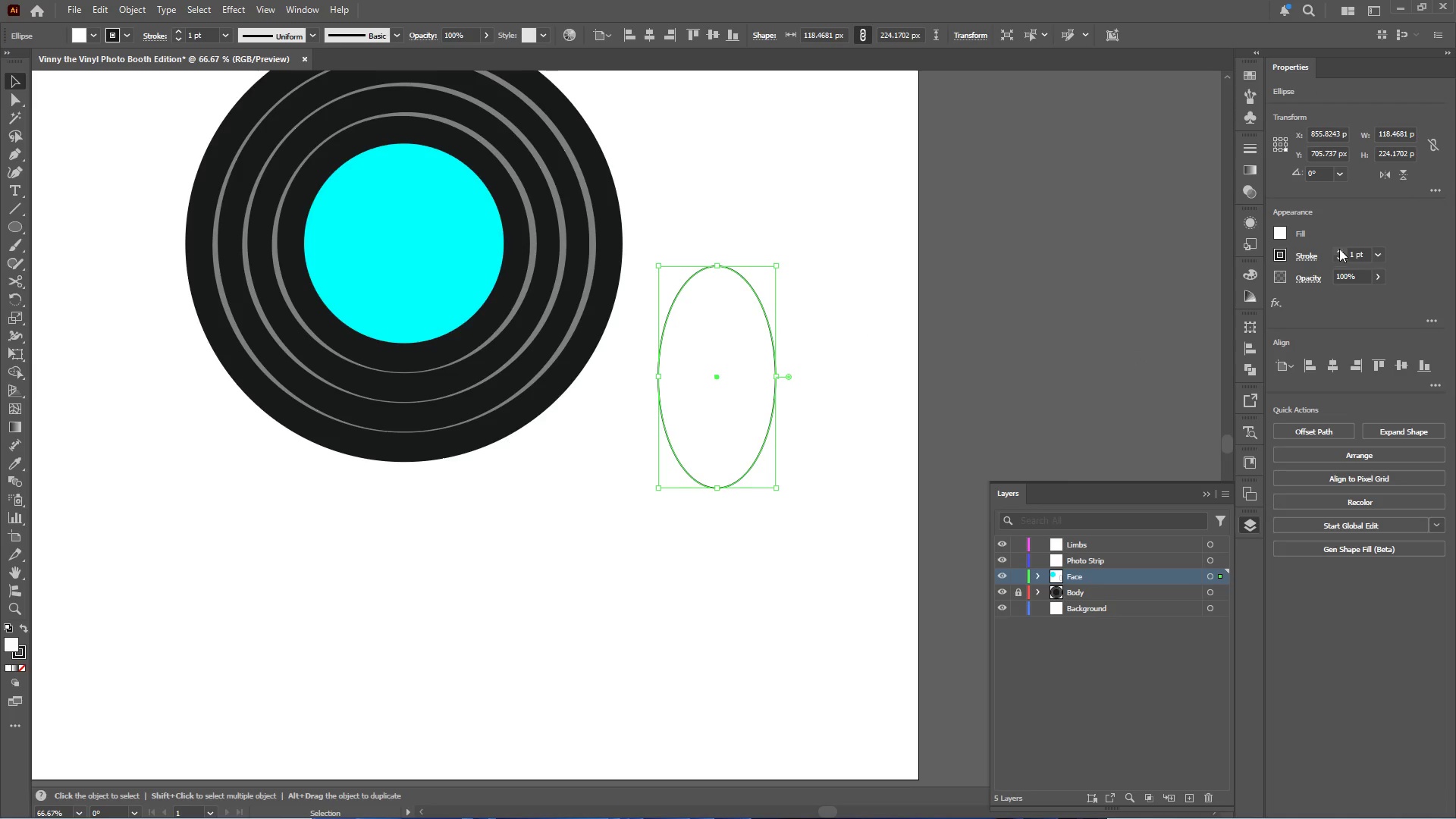 
double_click([1339, 249])
 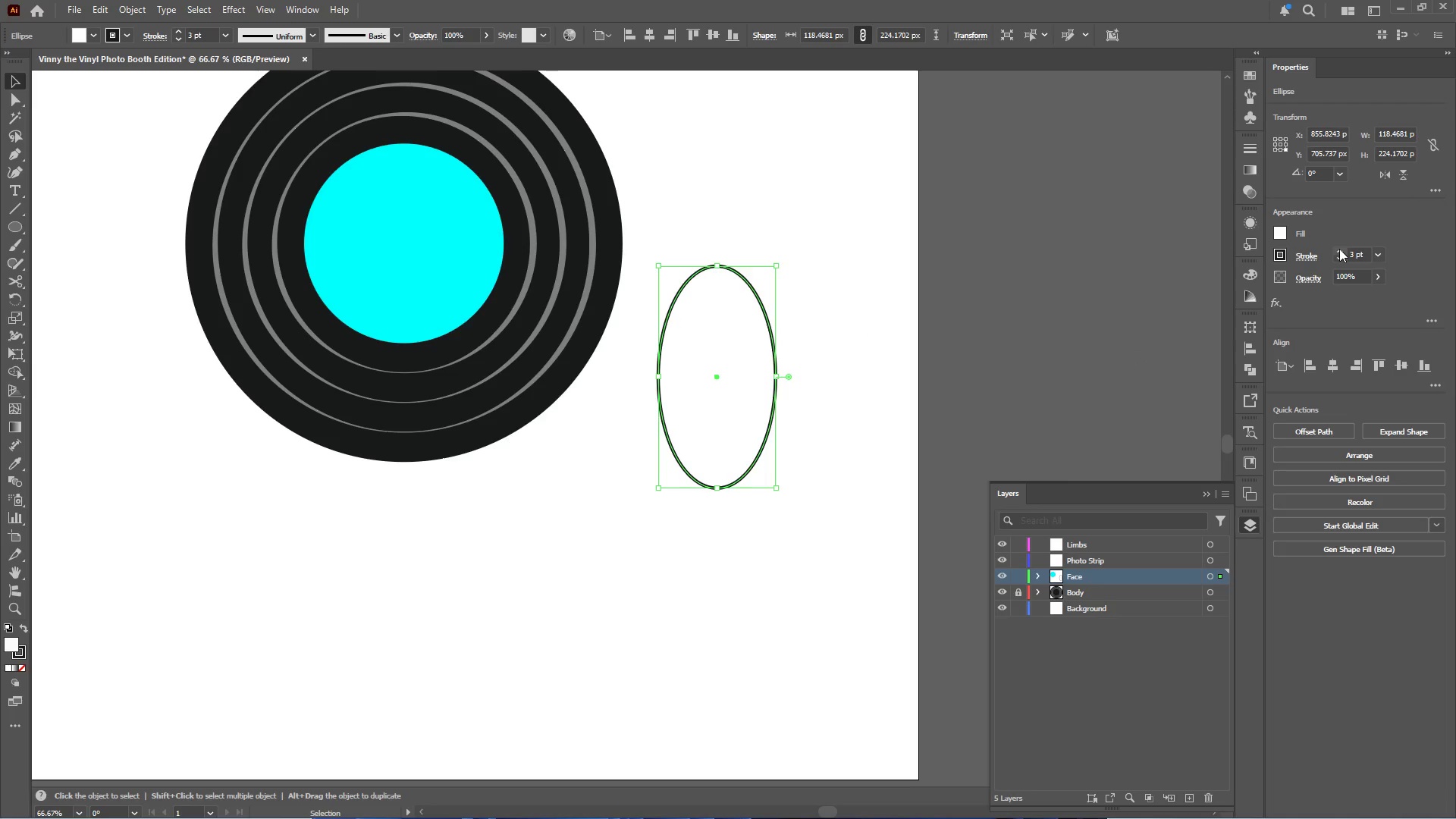 
triple_click([1339, 249])
 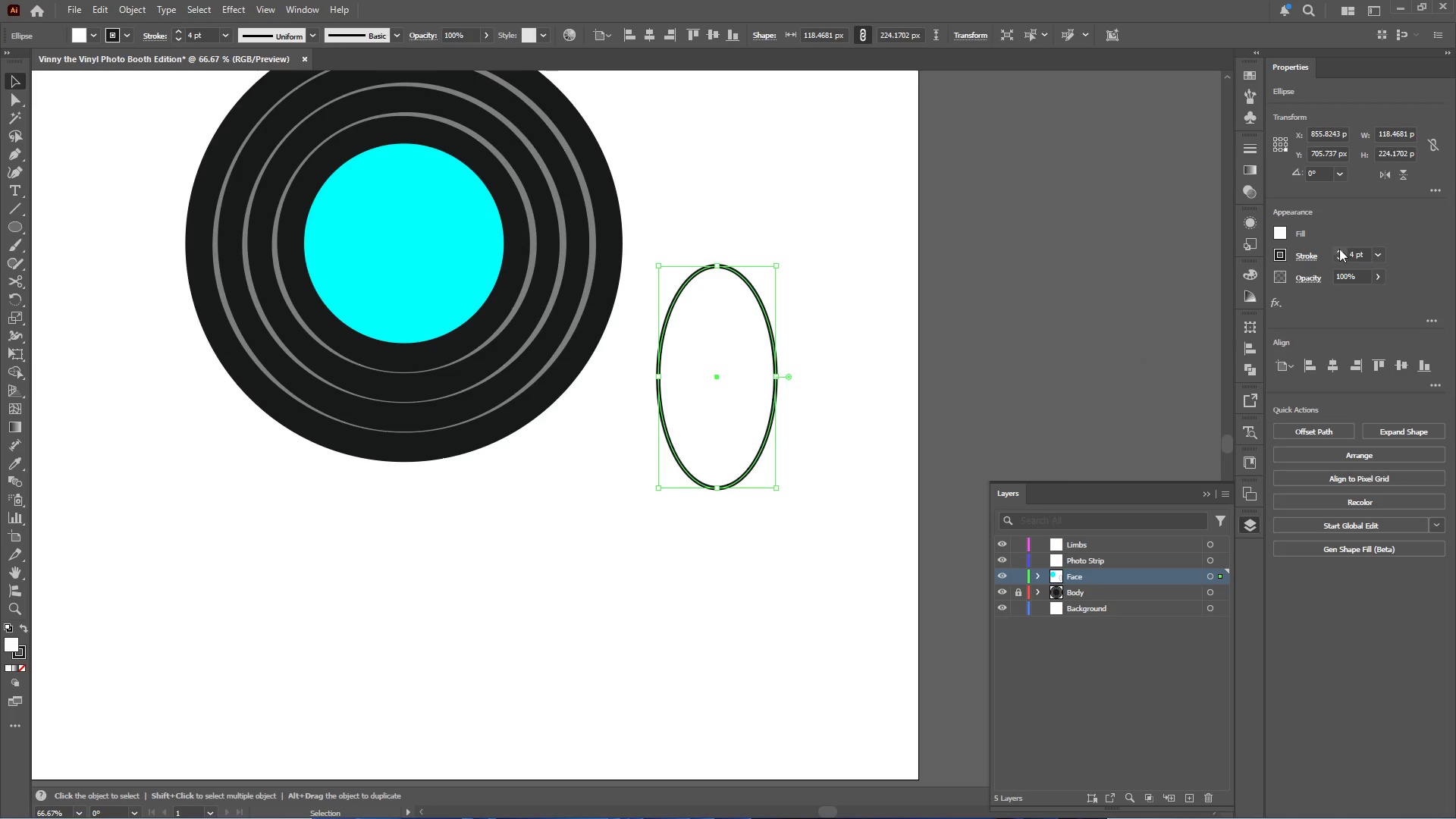 
triple_click([1339, 249])
 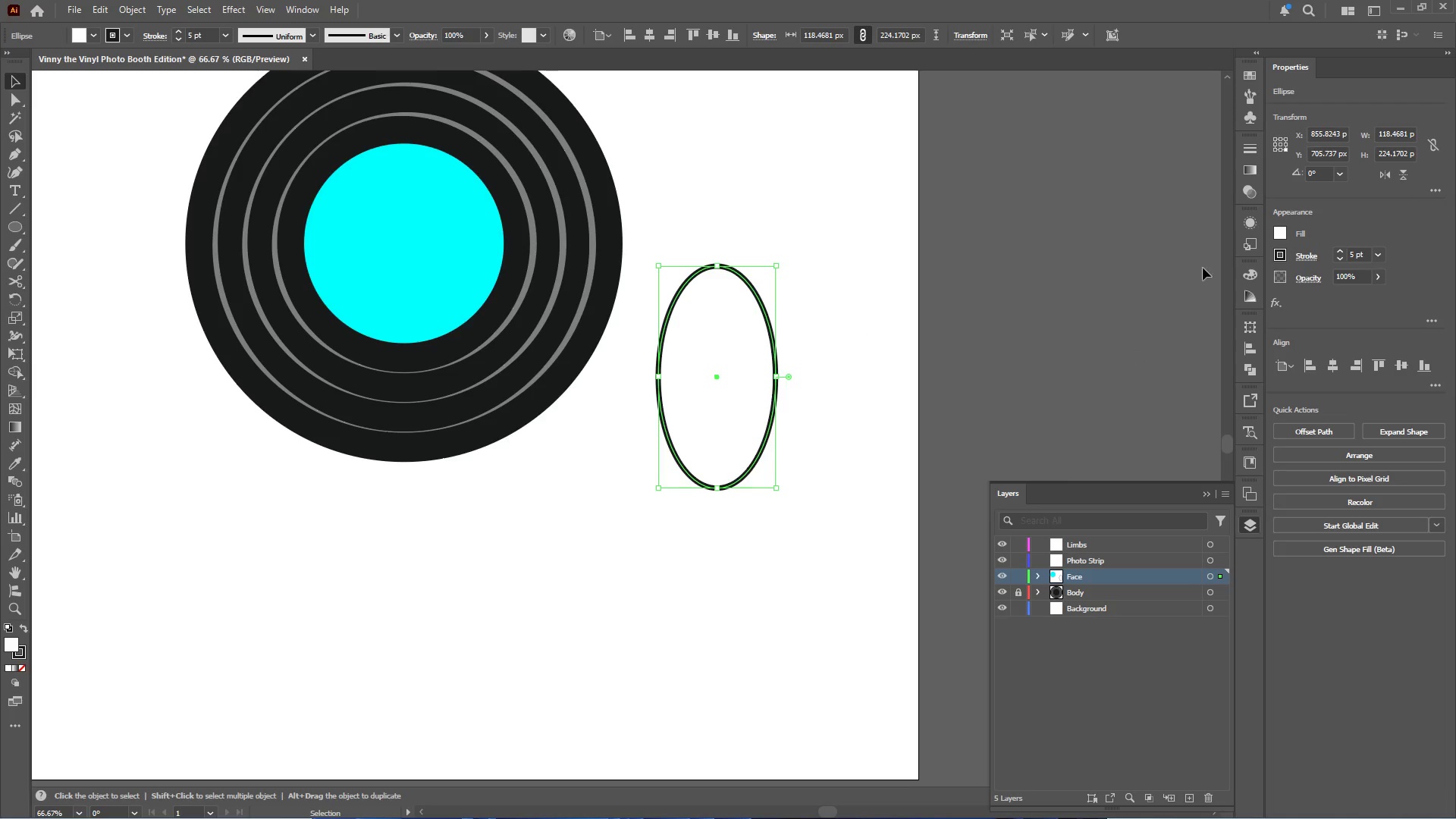 
key(Alt+AltLeft)
 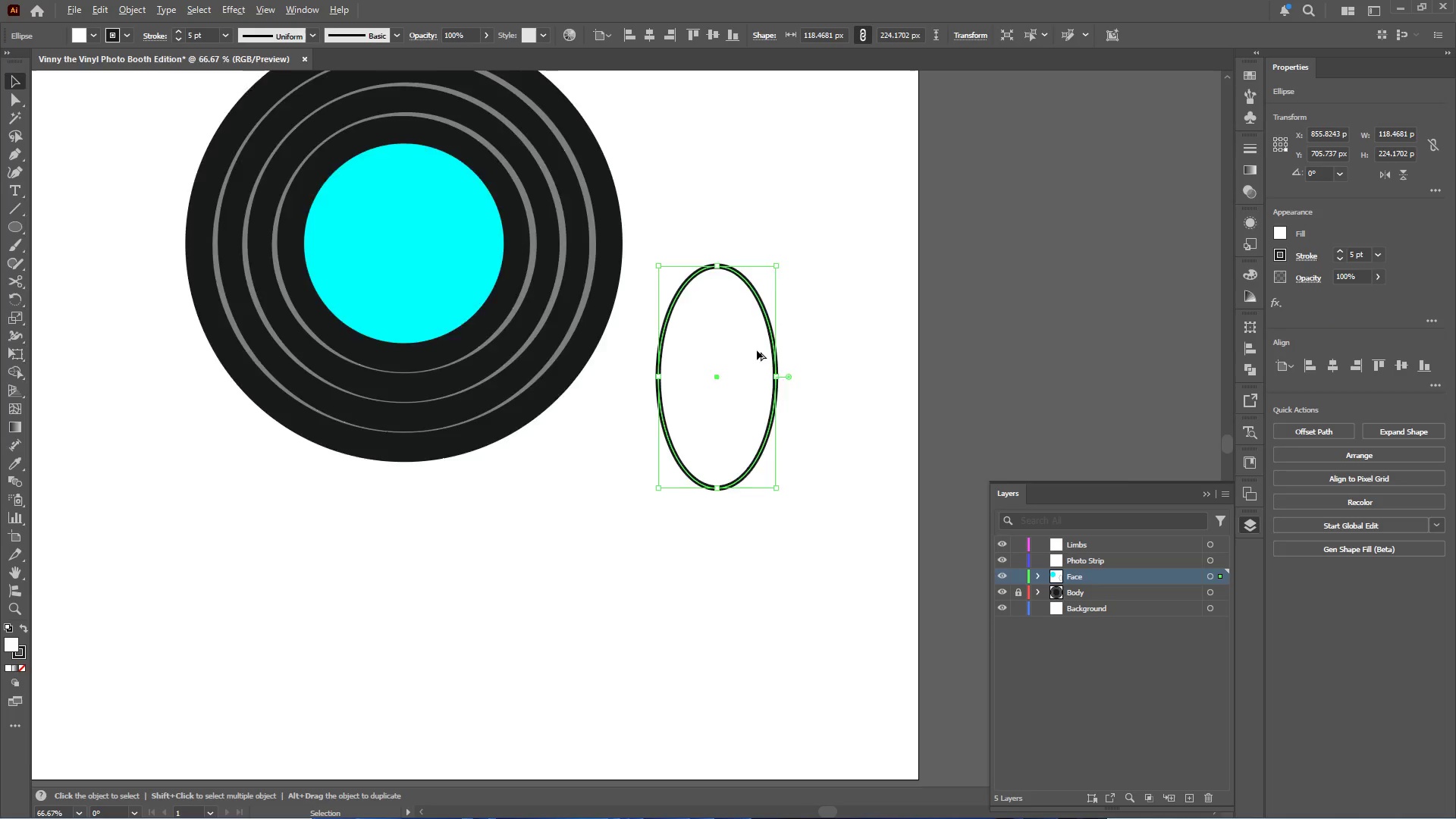 
hold_key(key=AltLeft, duration=1.81)
 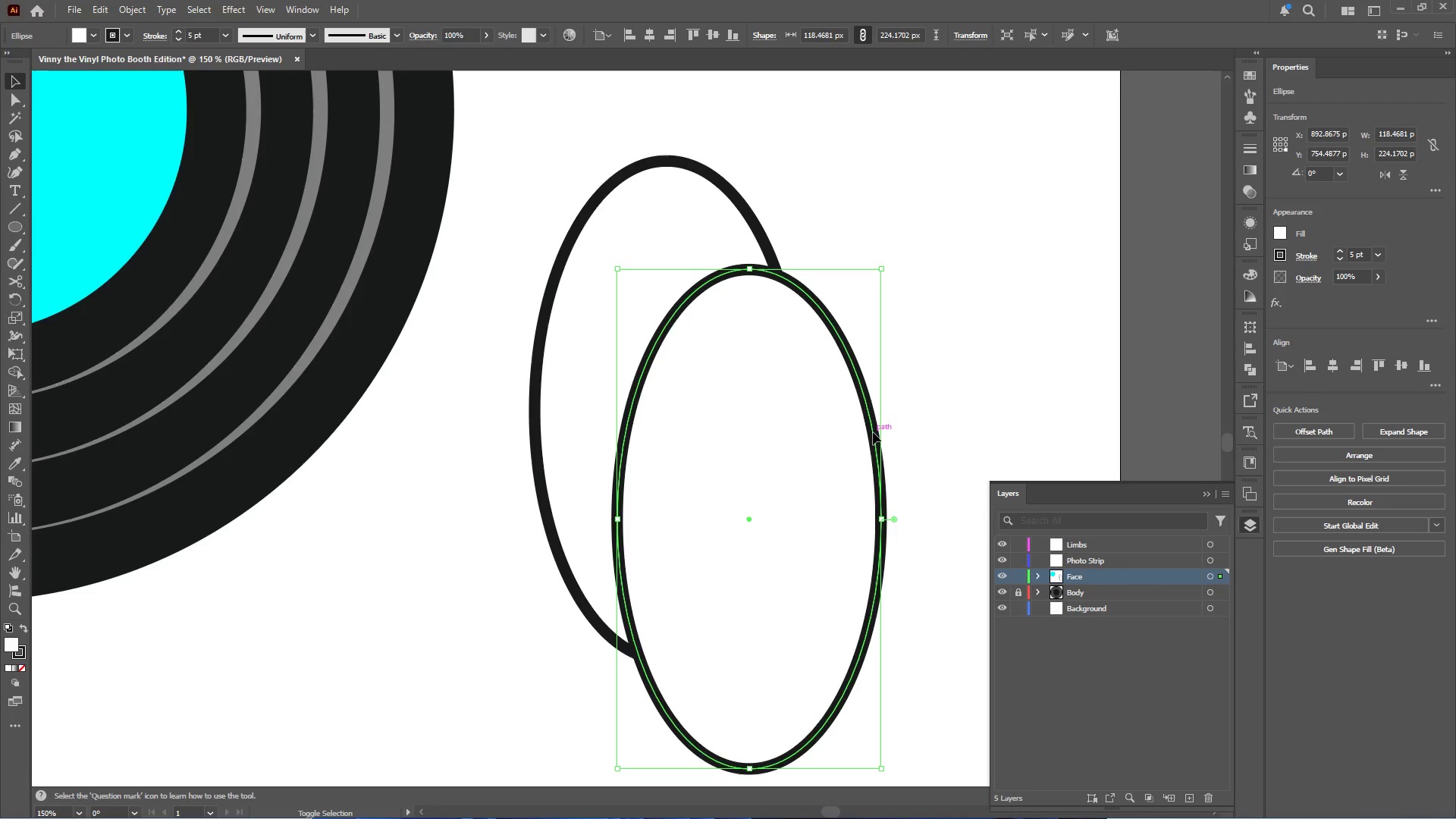 
scroll: coordinate [758, 350], scroll_direction: up, amount: 2.0
 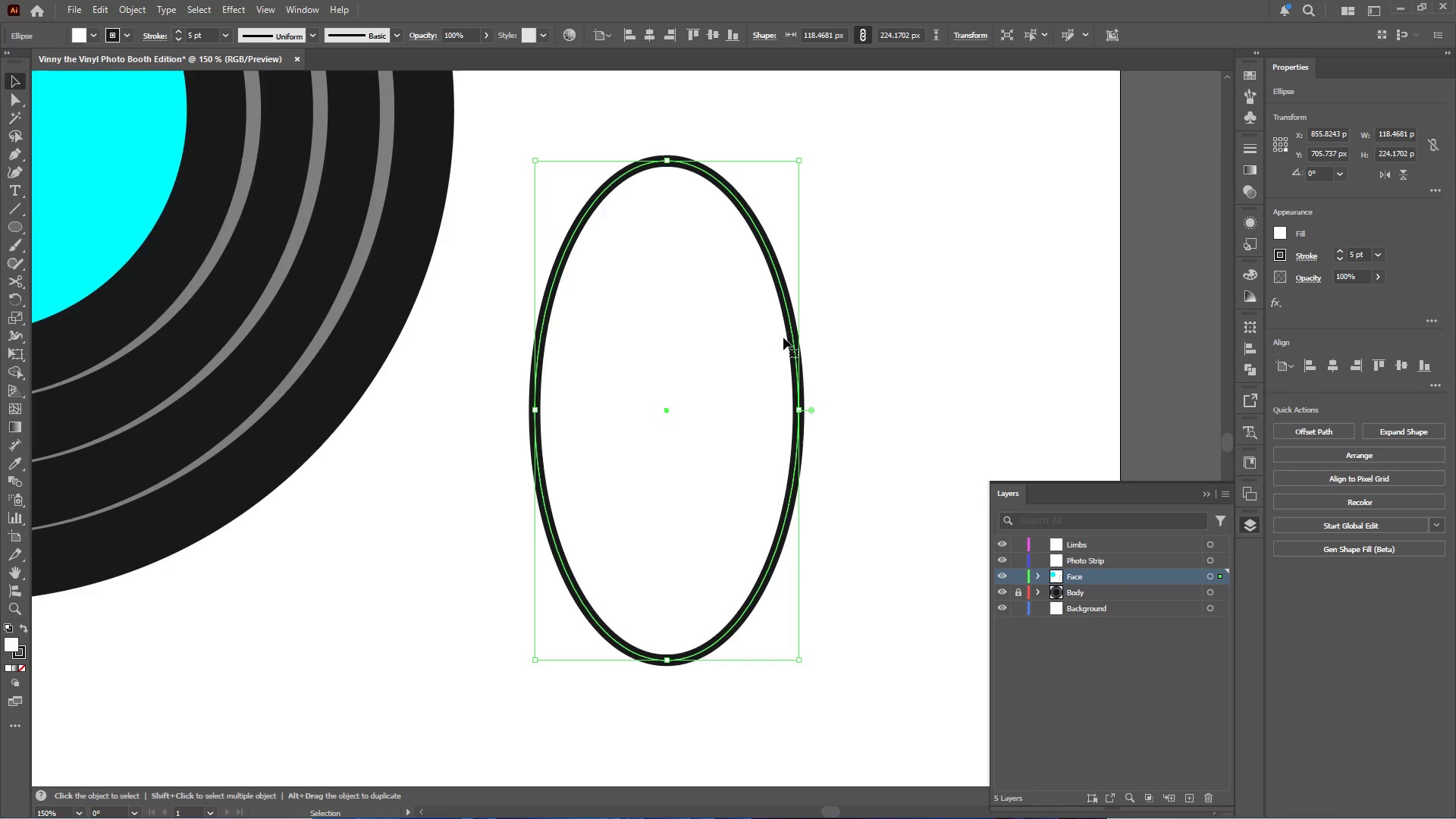 
left_click_drag(start_coordinate=[791, 332], to_coordinate=[874, 441])
 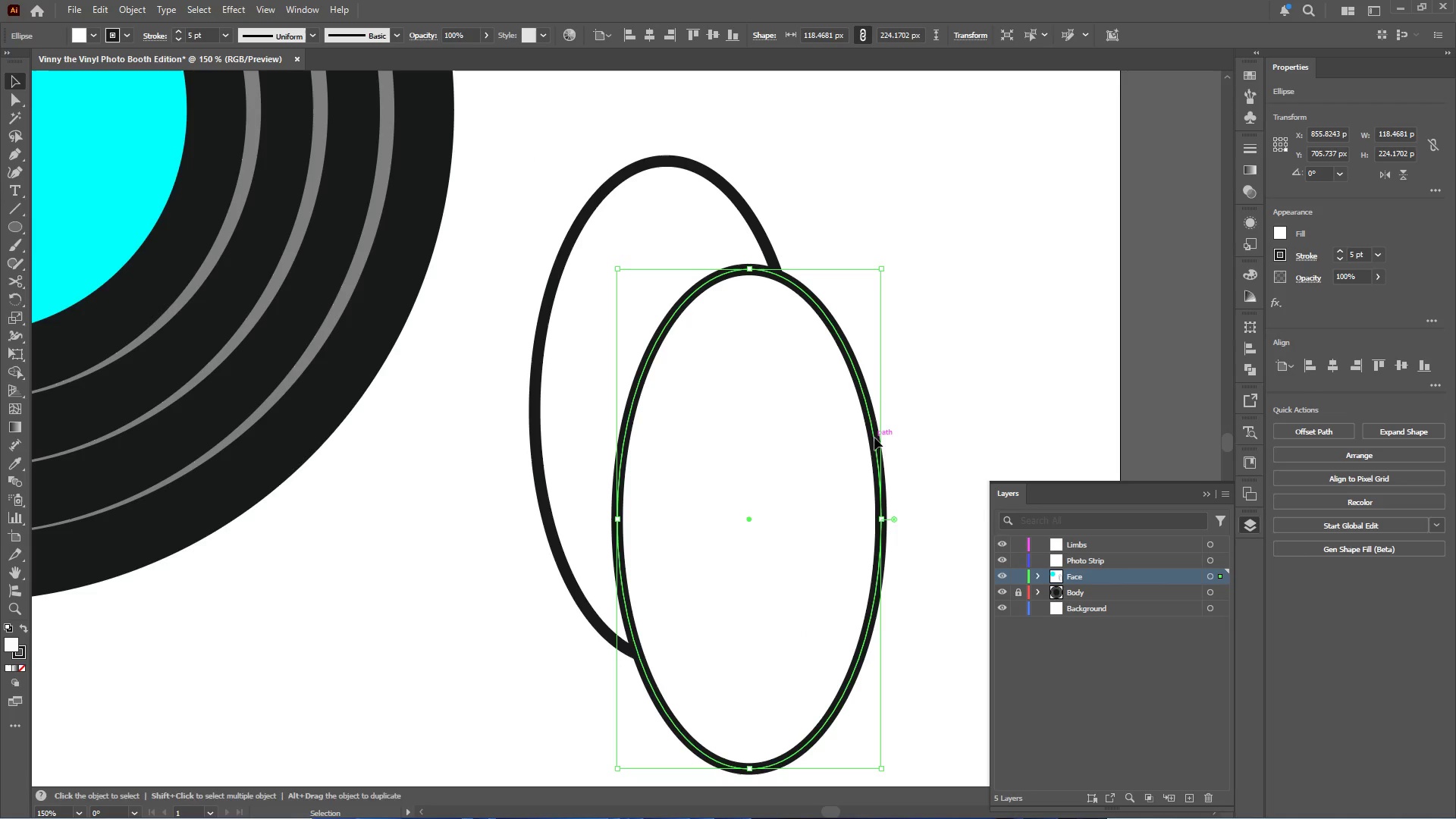 
key(Shift+X)
 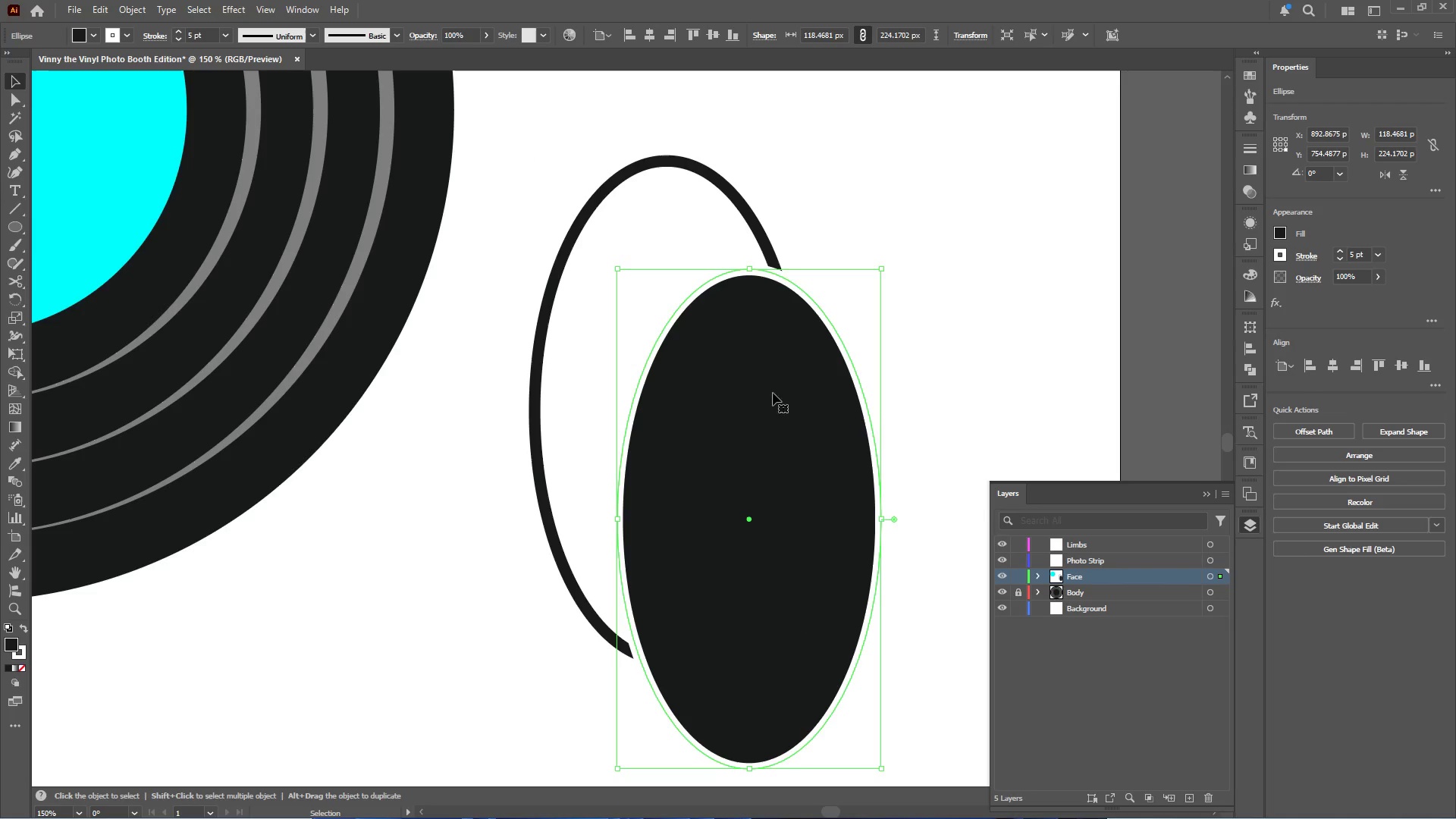 
hold_key(key=AltLeft, duration=0.91)
 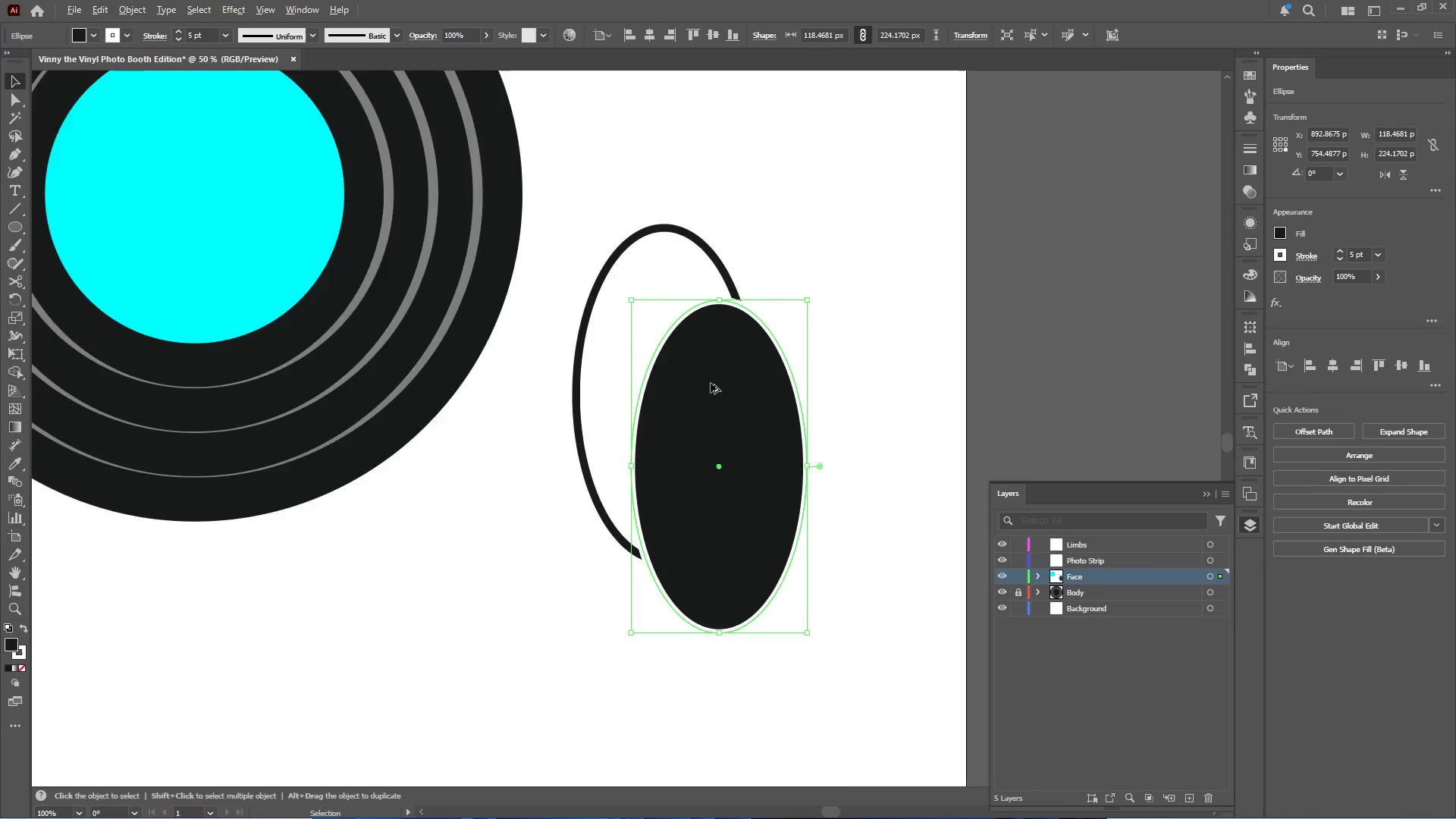 
hold_key(key=AltLeft, duration=0.53)
 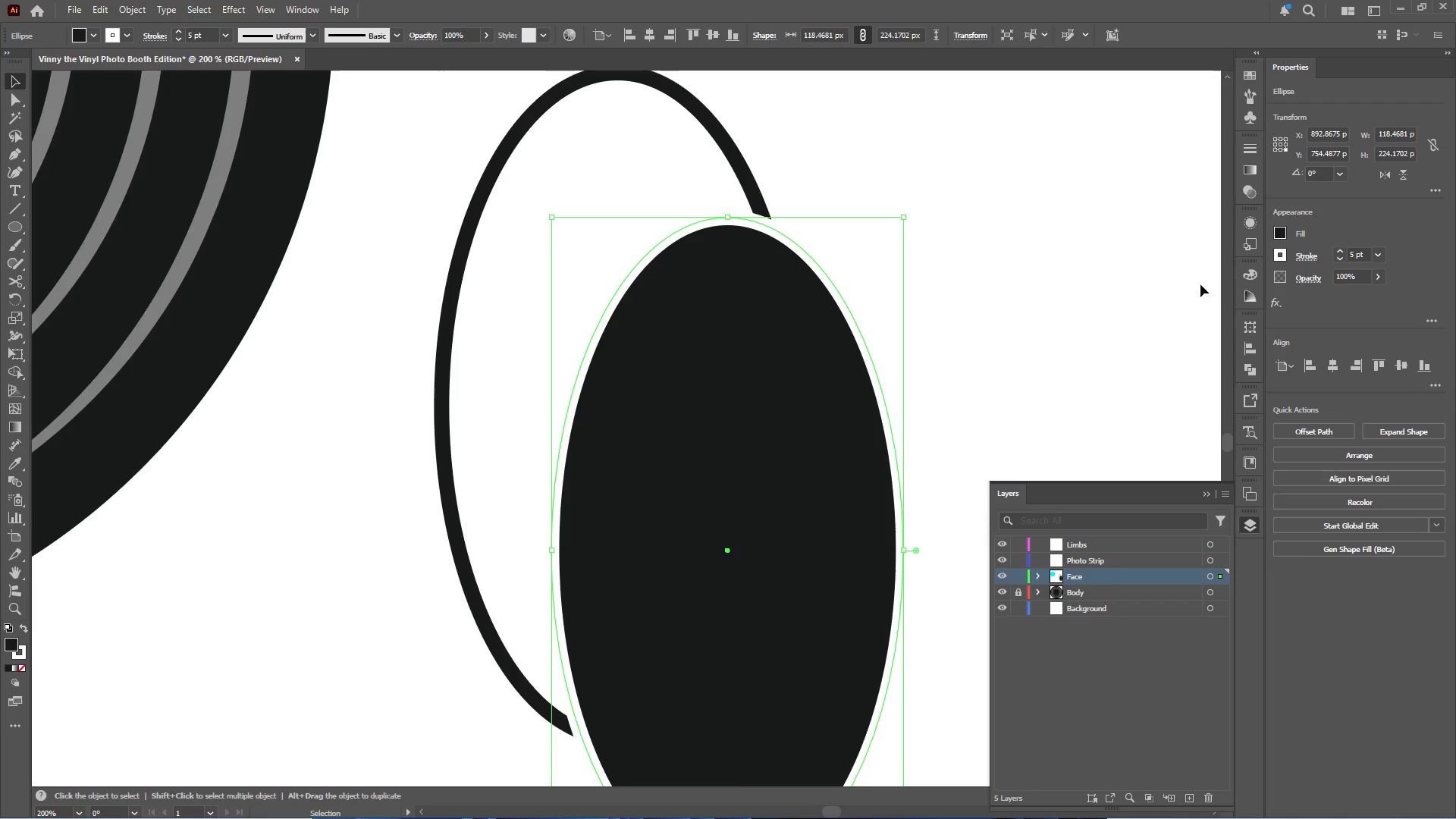 
scroll: coordinate [698, 378], scroll_direction: down, amount: 3.0
 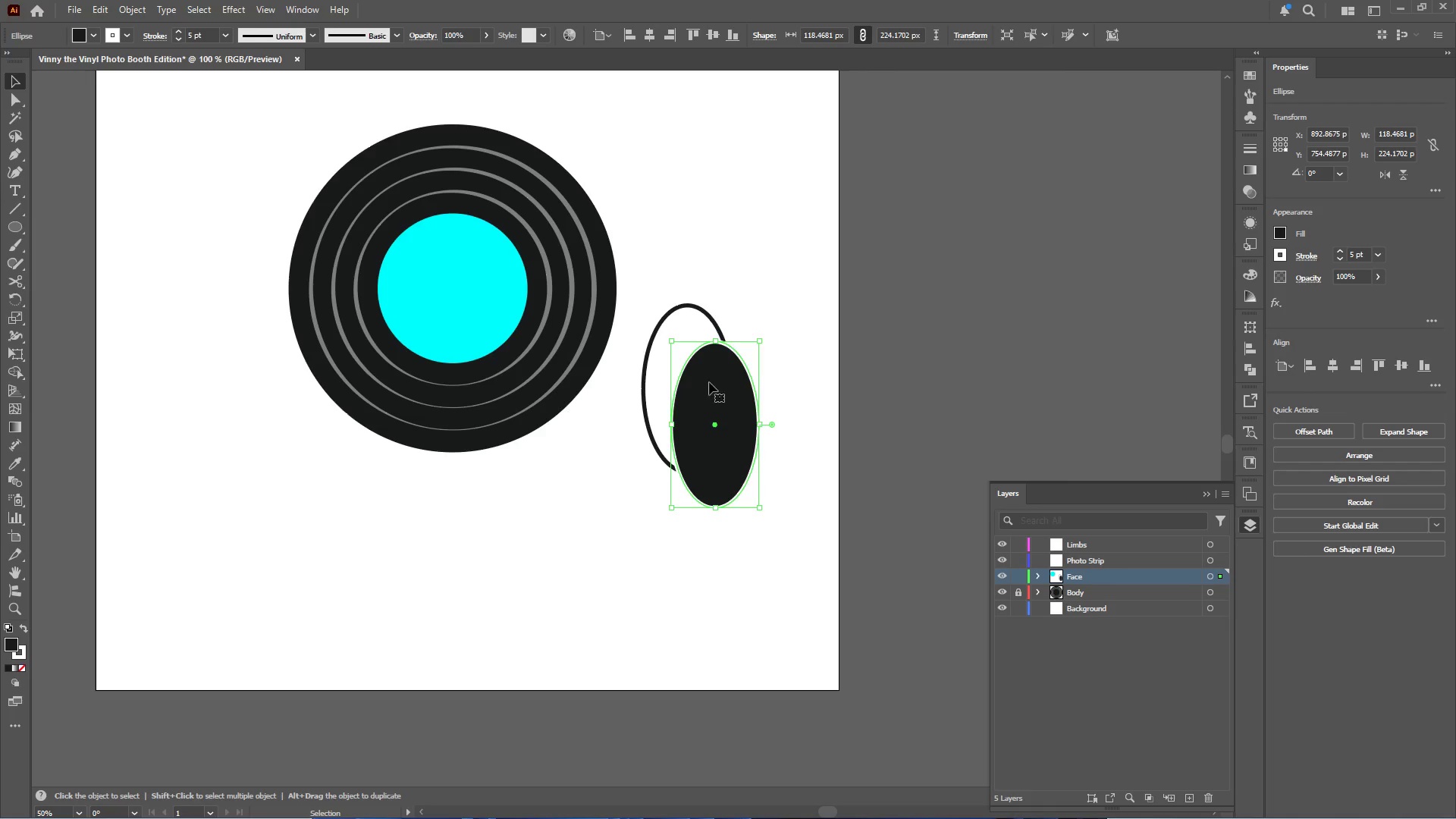 
scroll: coordinate [711, 383], scroll_direction: up, amount: 4.0
 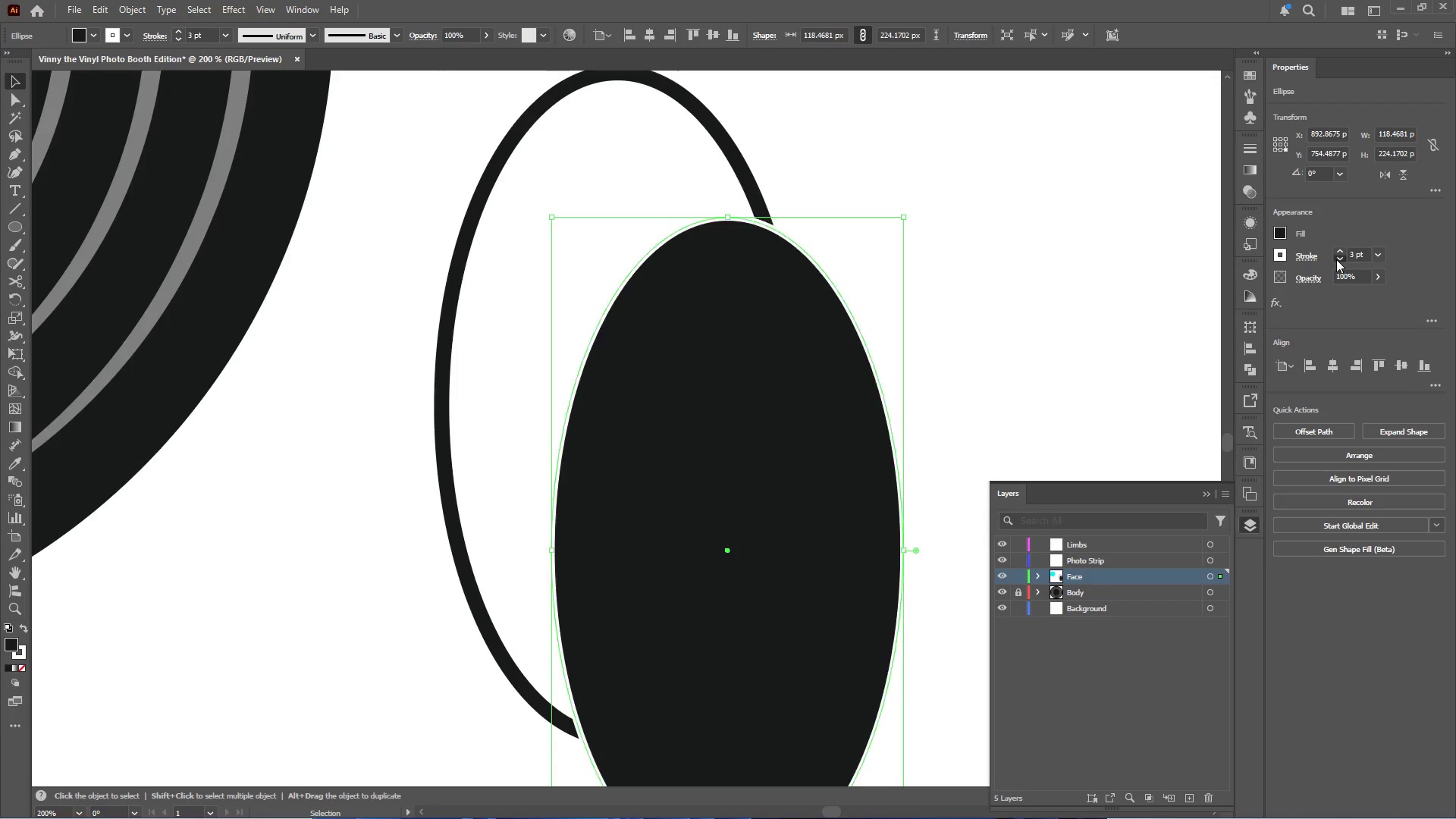 
left_click([1336, 259])
 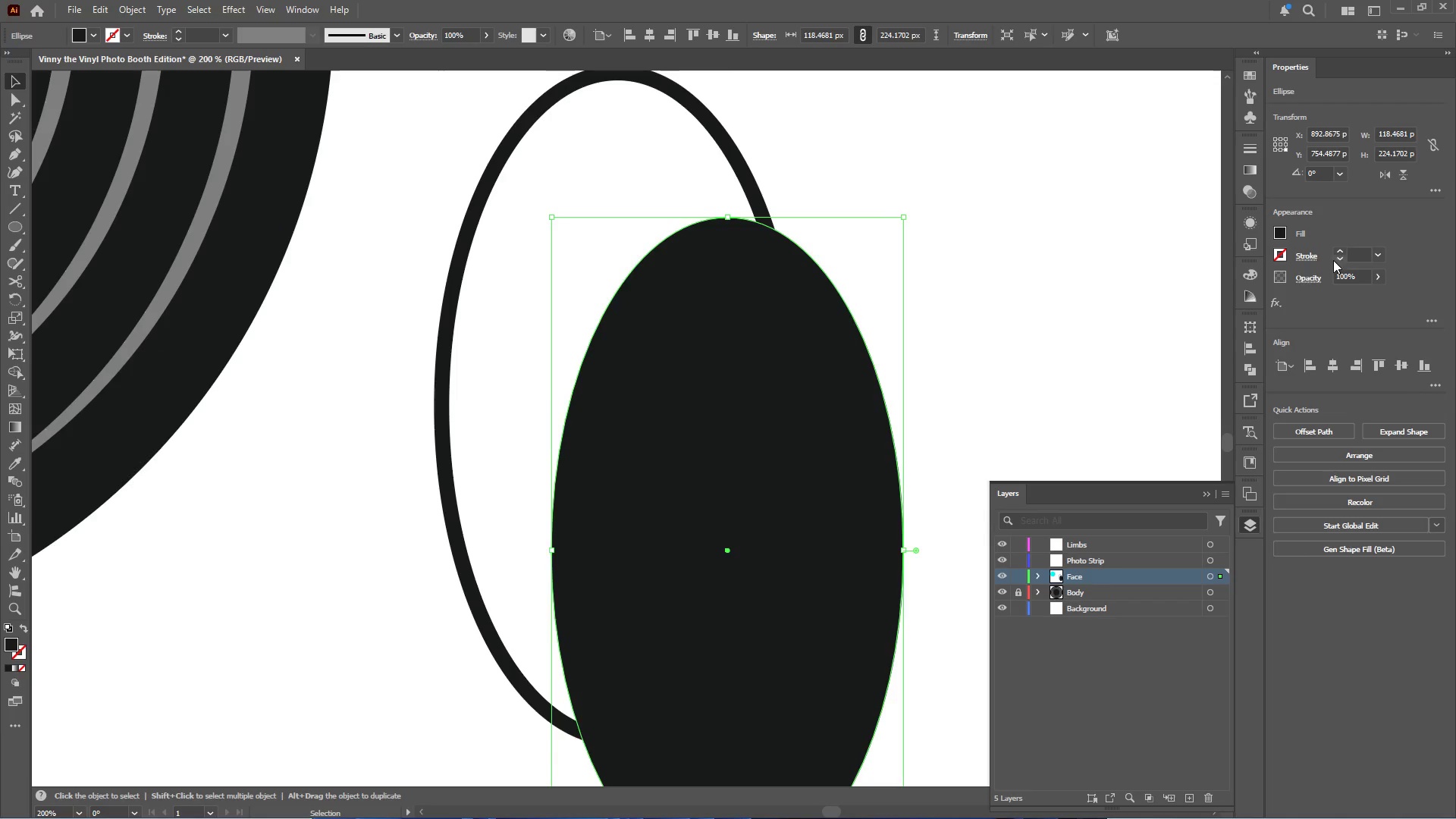 
hold_key(key=AltLeft, duration=0.53)
 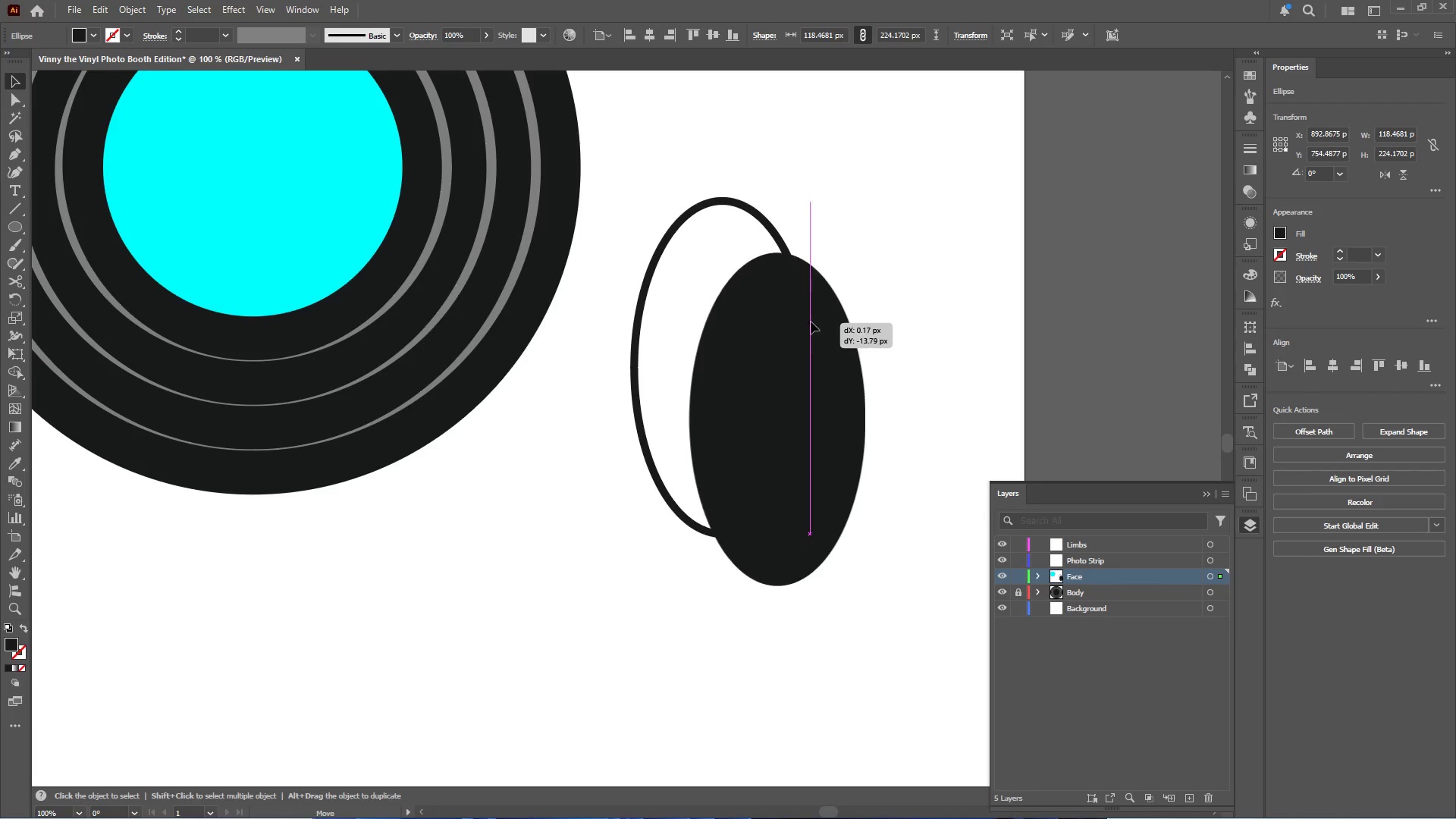 
left_click_drag(start_coordinate=[810, 344], to_coordinate=[813, 309])
 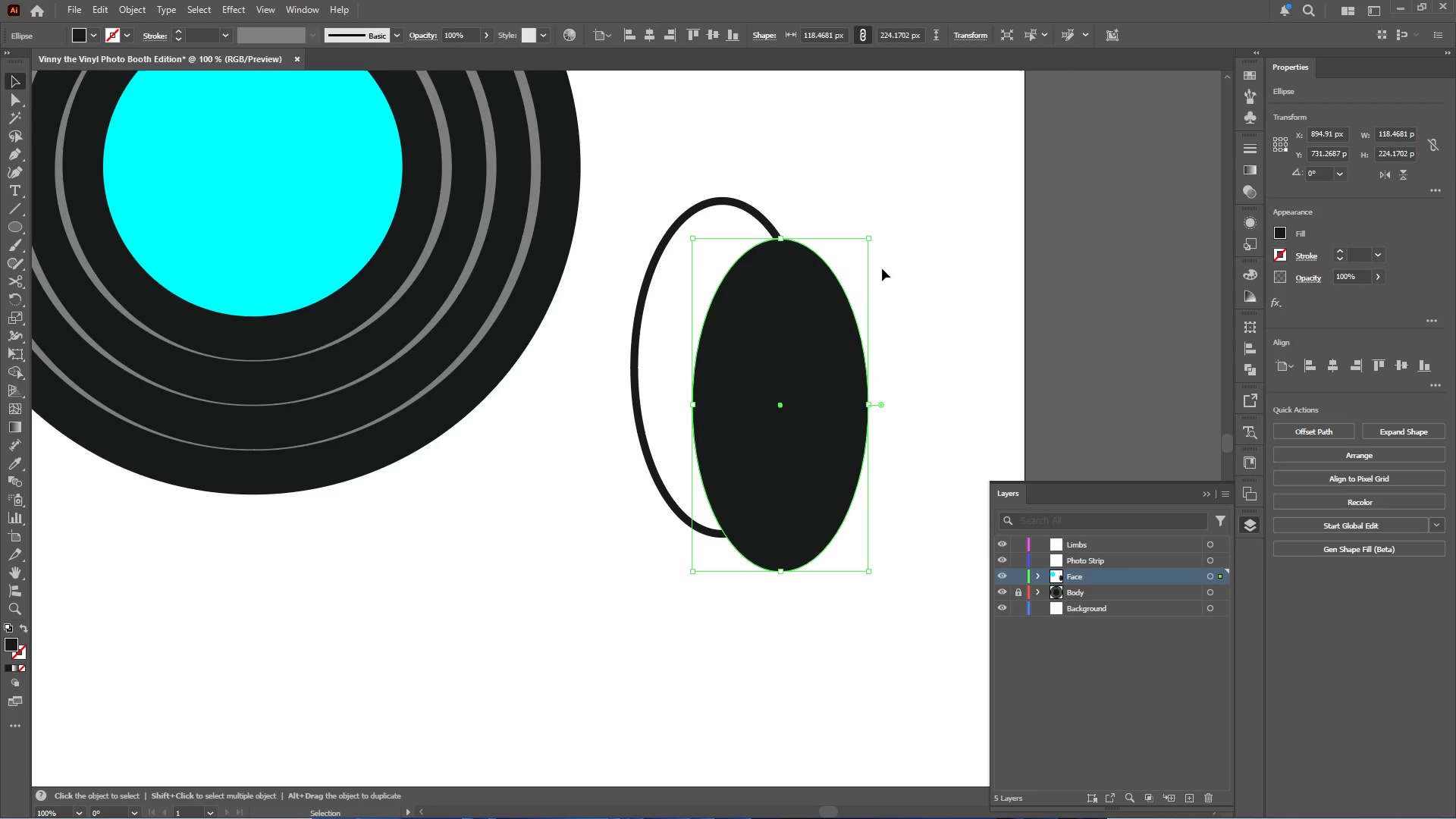 
scroll: coordinate [827, 329], scroll_direction: down, amount: 2.0
 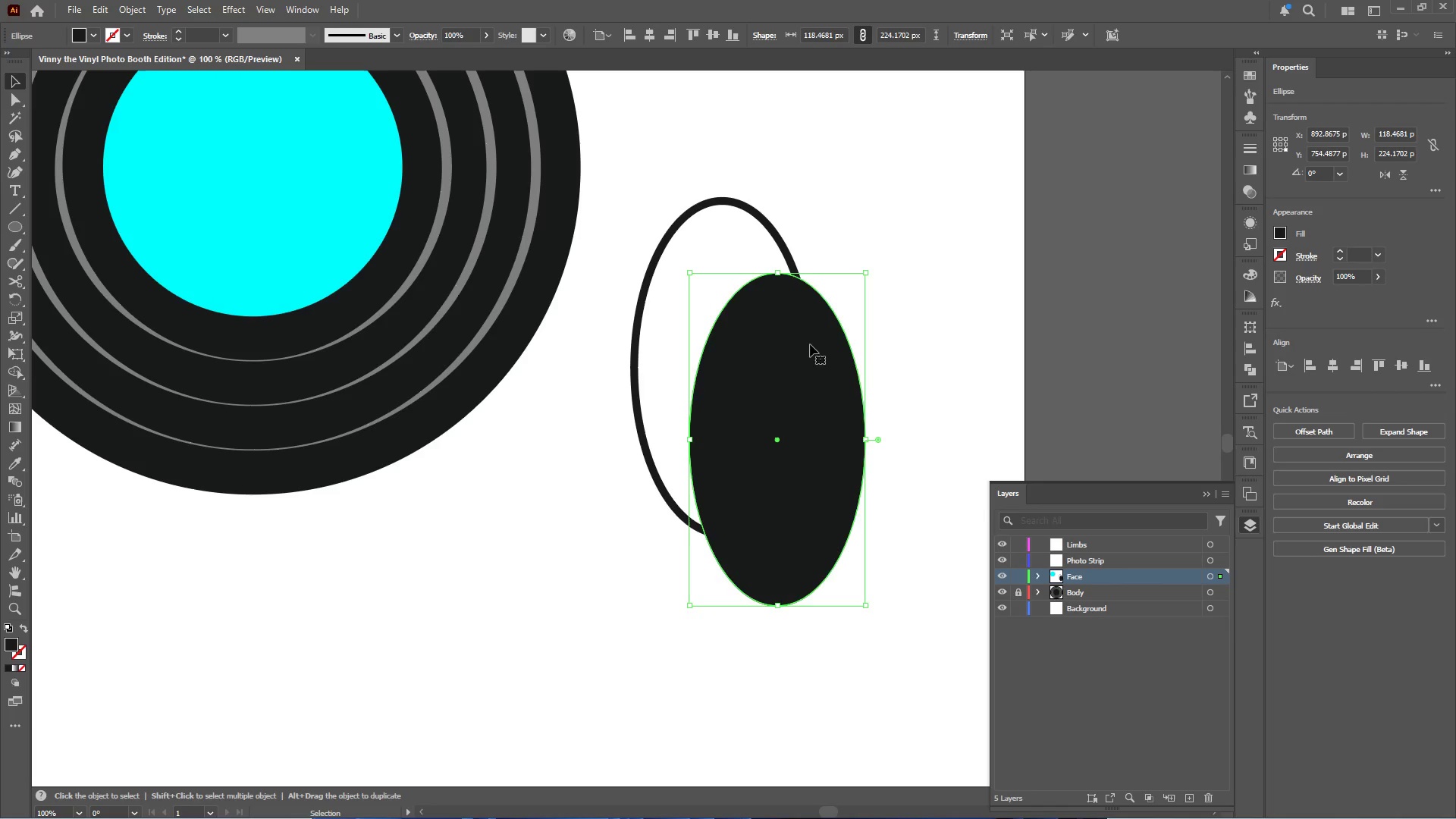 
left_click([922, 246])
 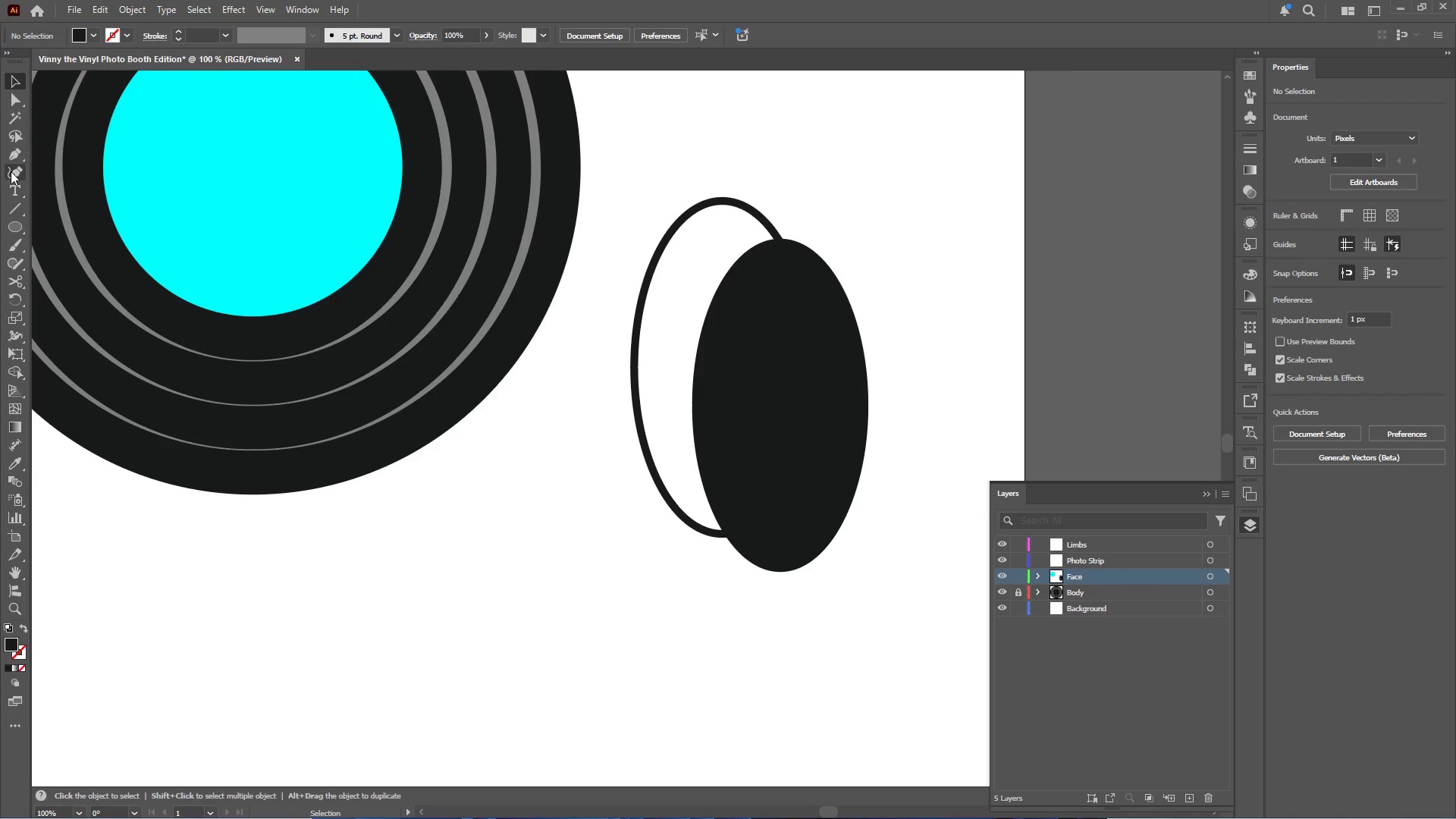 
left_click([20, 155])
 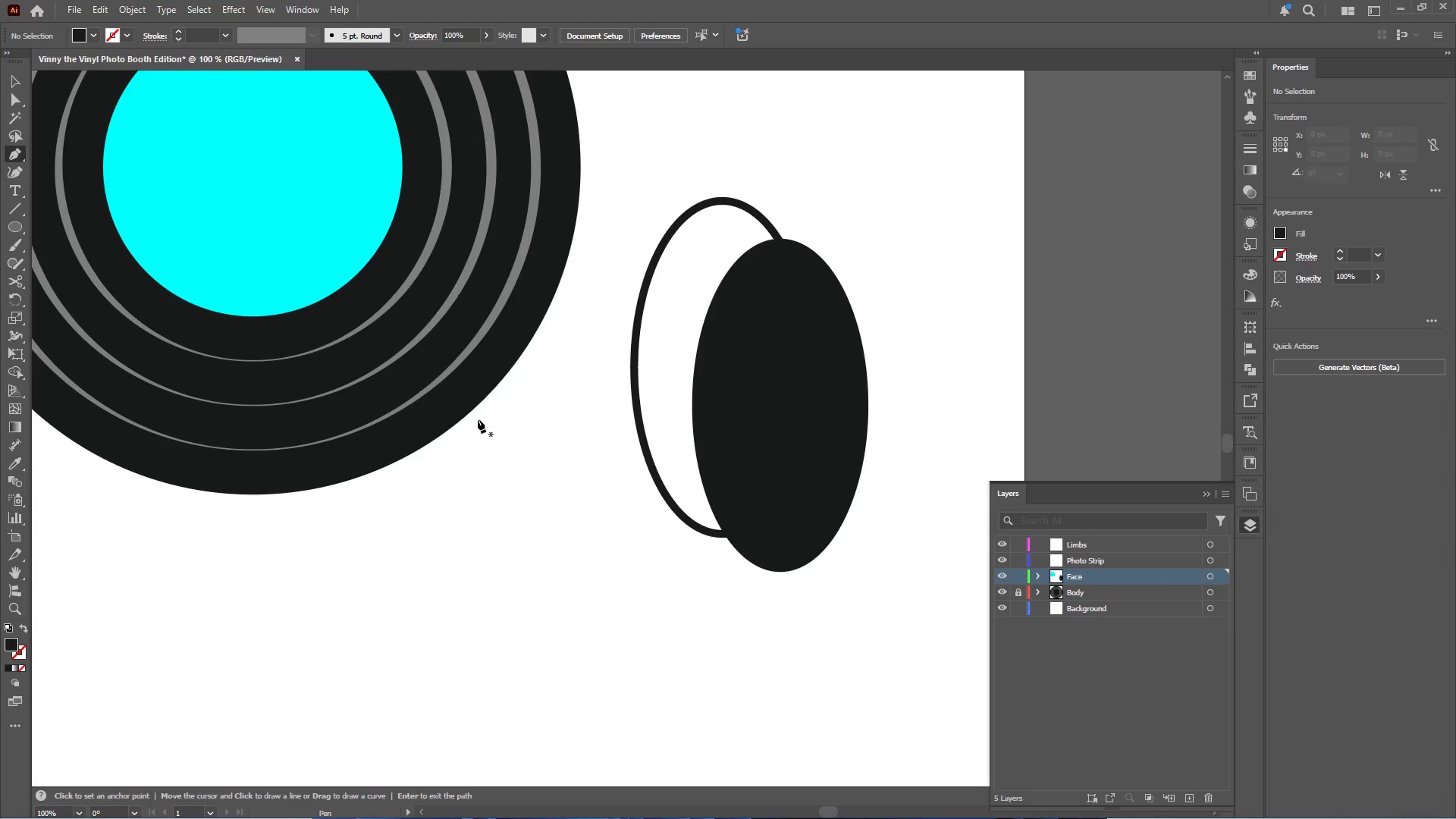 
hold_key(key=AltLeft, duration=0.41)
scroll: coordinate [488, 492], scroll_direction: up, amount: 1.0
 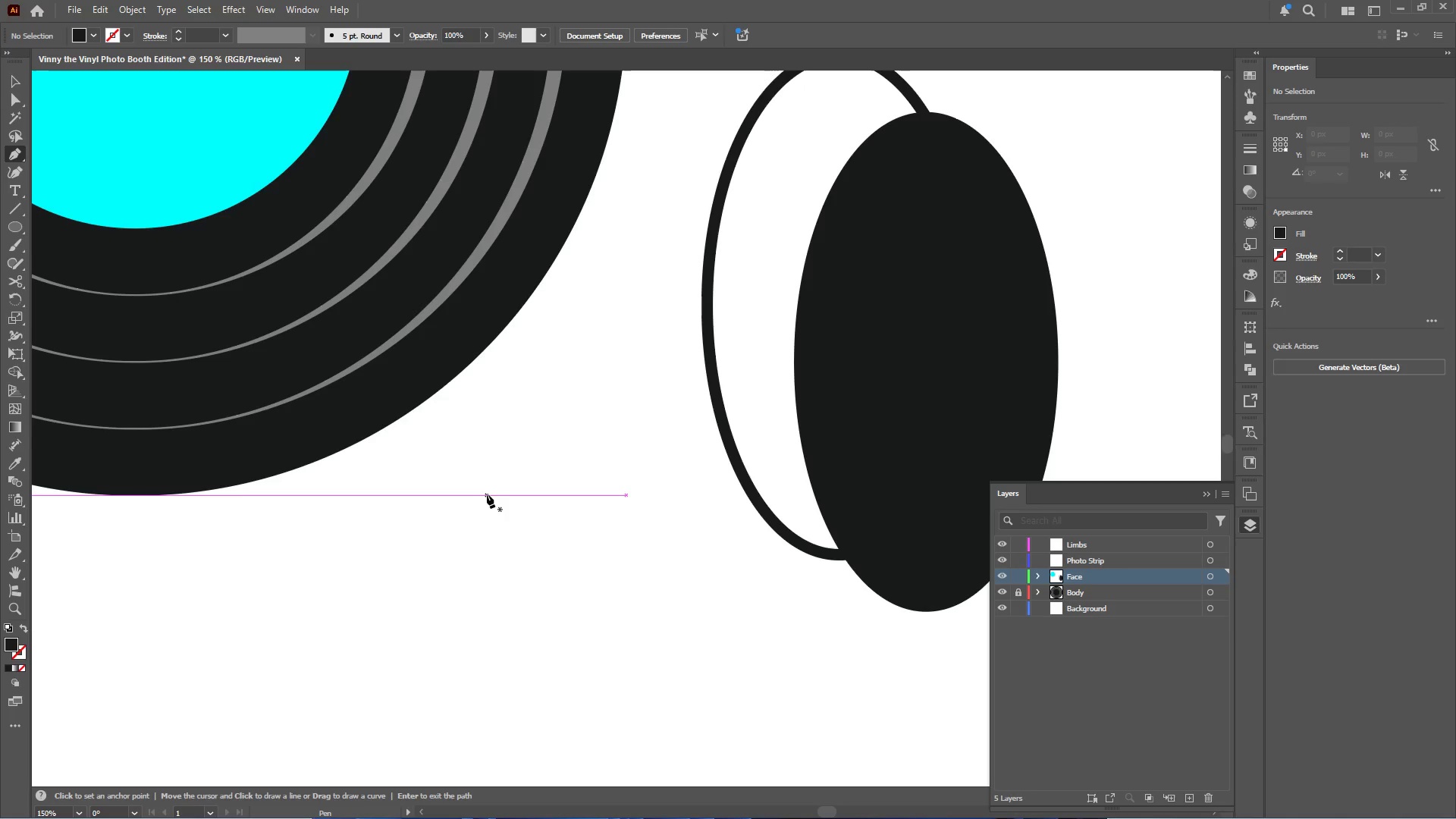 
left_click([487, 494])
 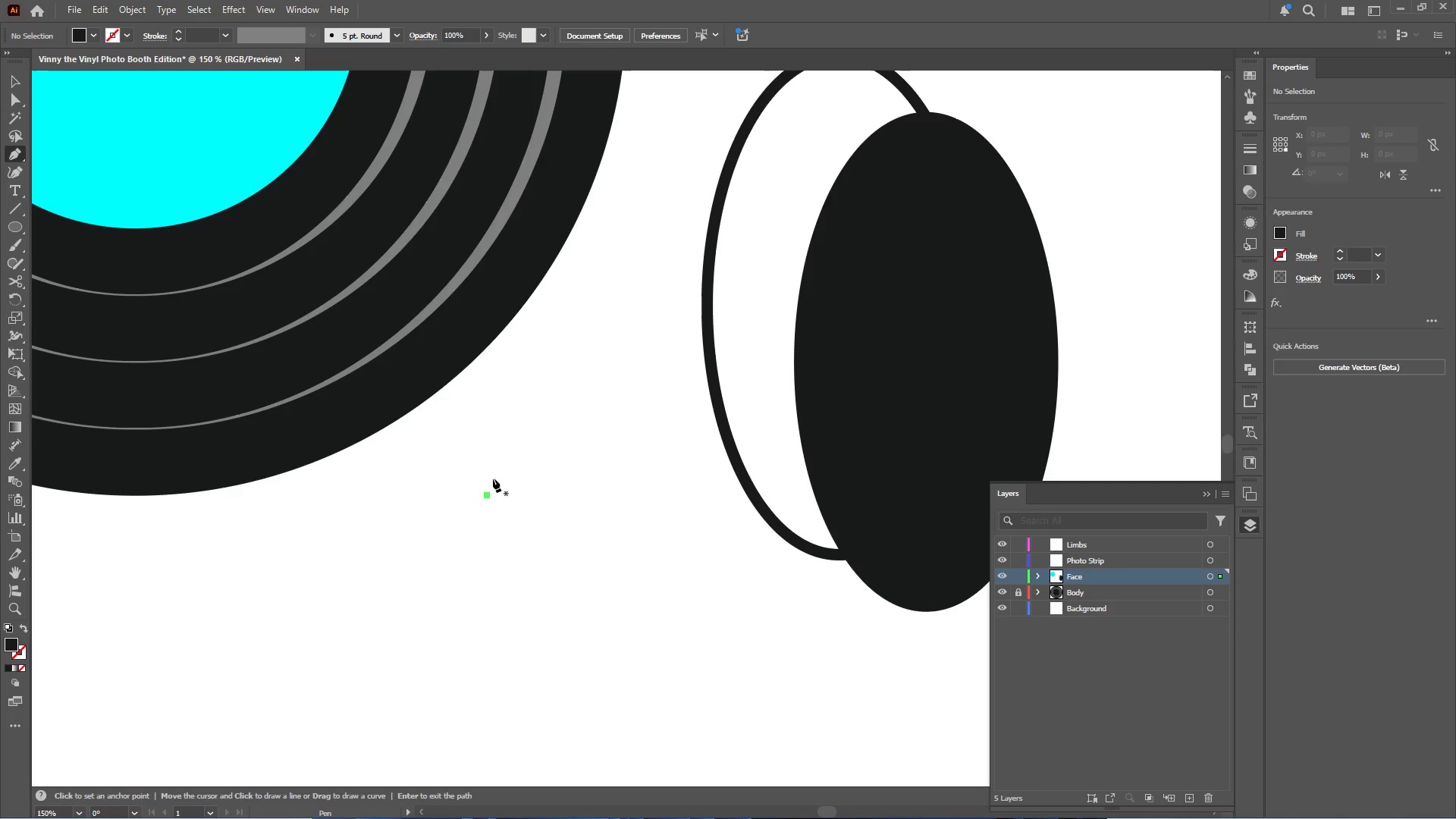 
hold_key(key=ShiftLeft, duration=2.77)
left_click([489, 447])
 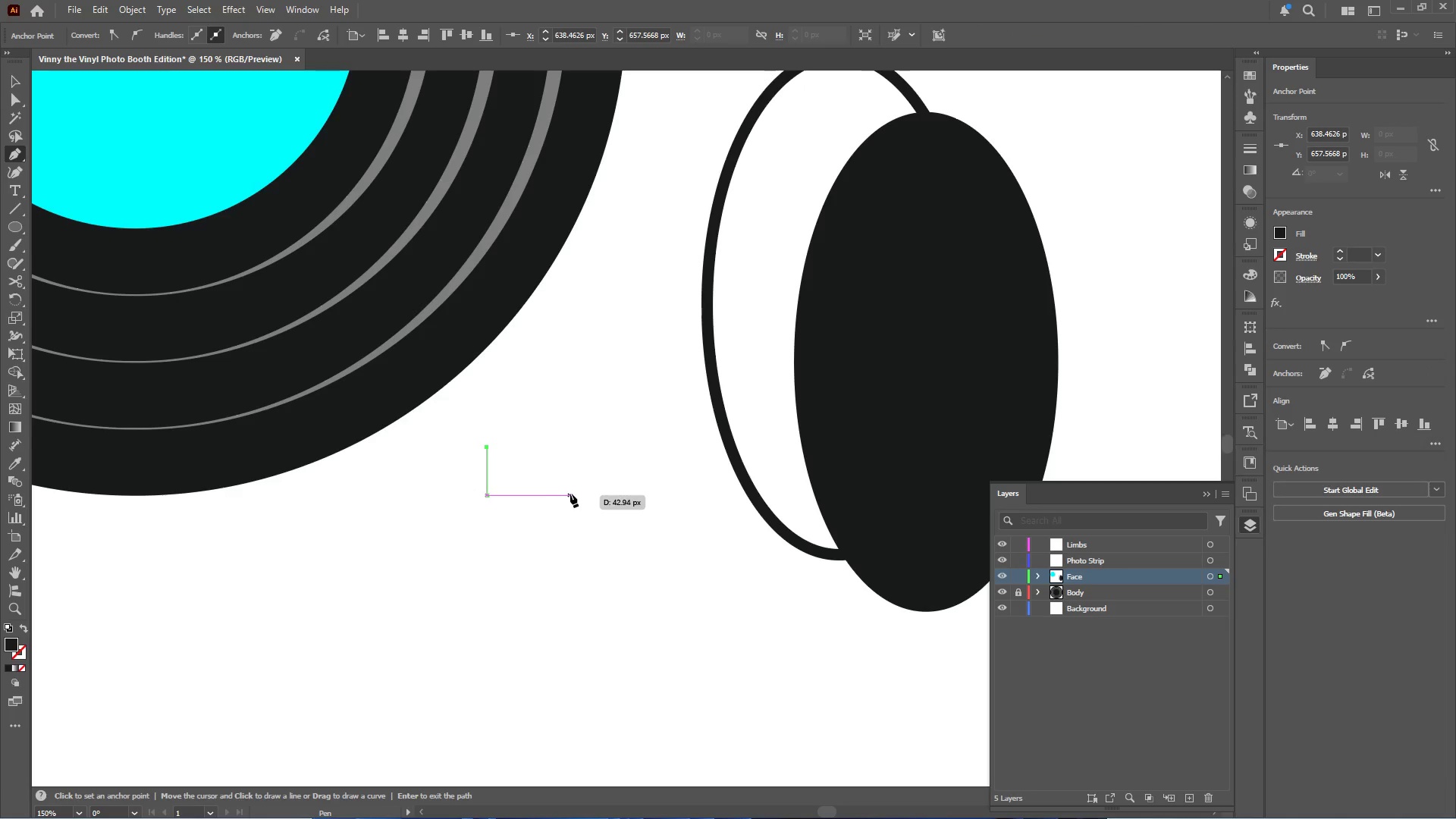 
left_click([578, 494])
 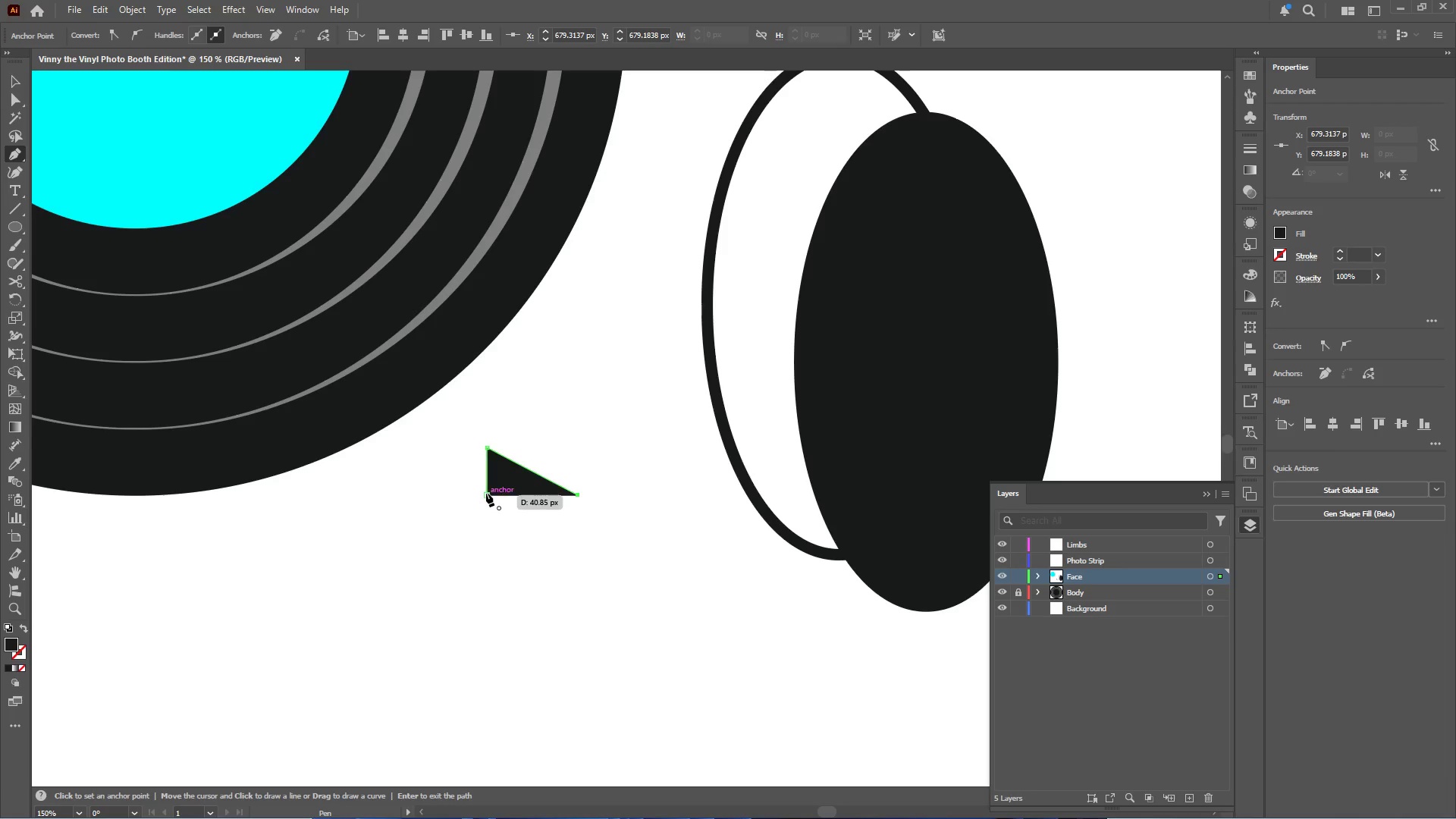 
left_click([486, 494])
 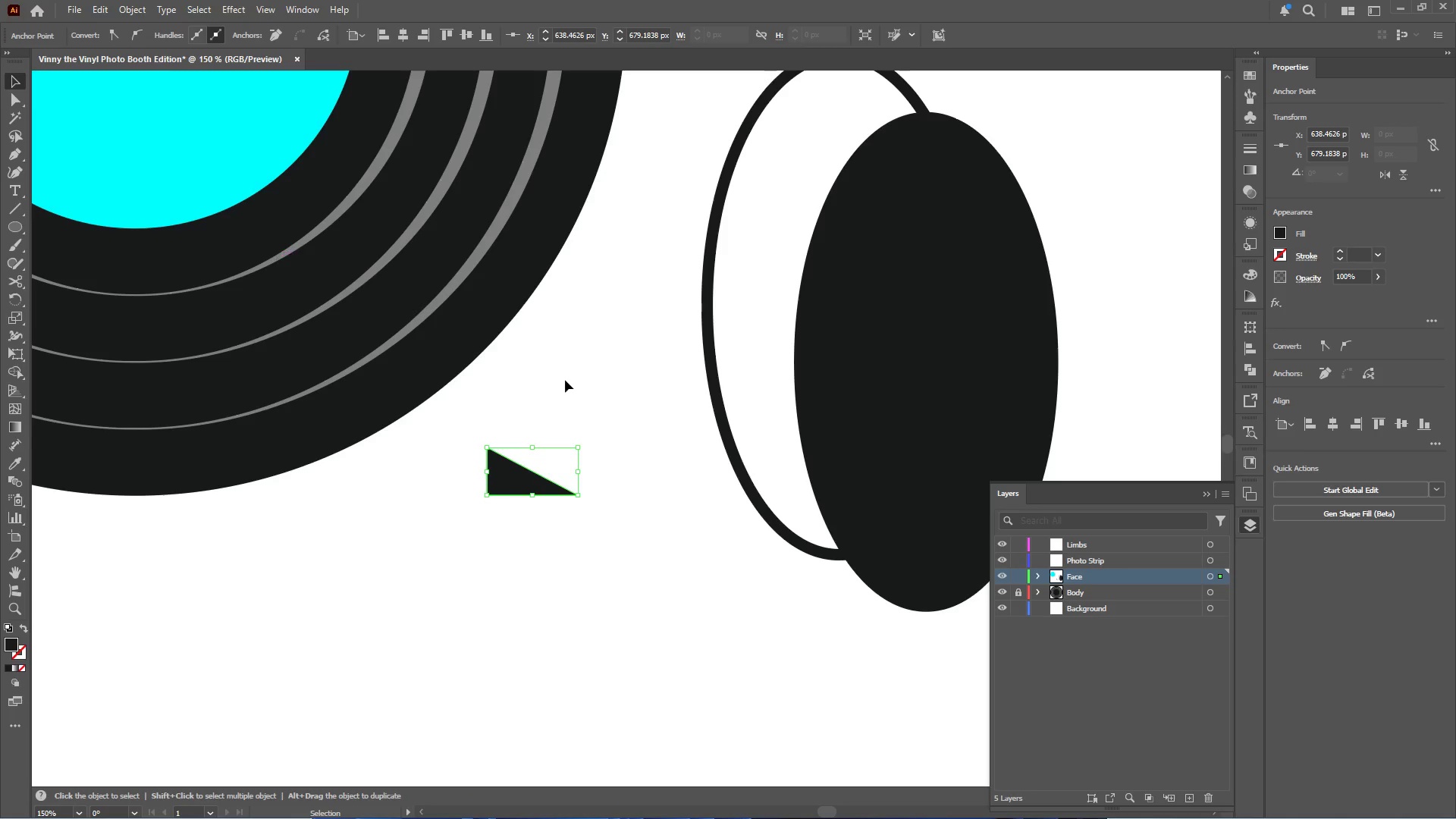 
left_click_drag(start_coordinate=[528, 478], to_coordinate=[824, 318])
 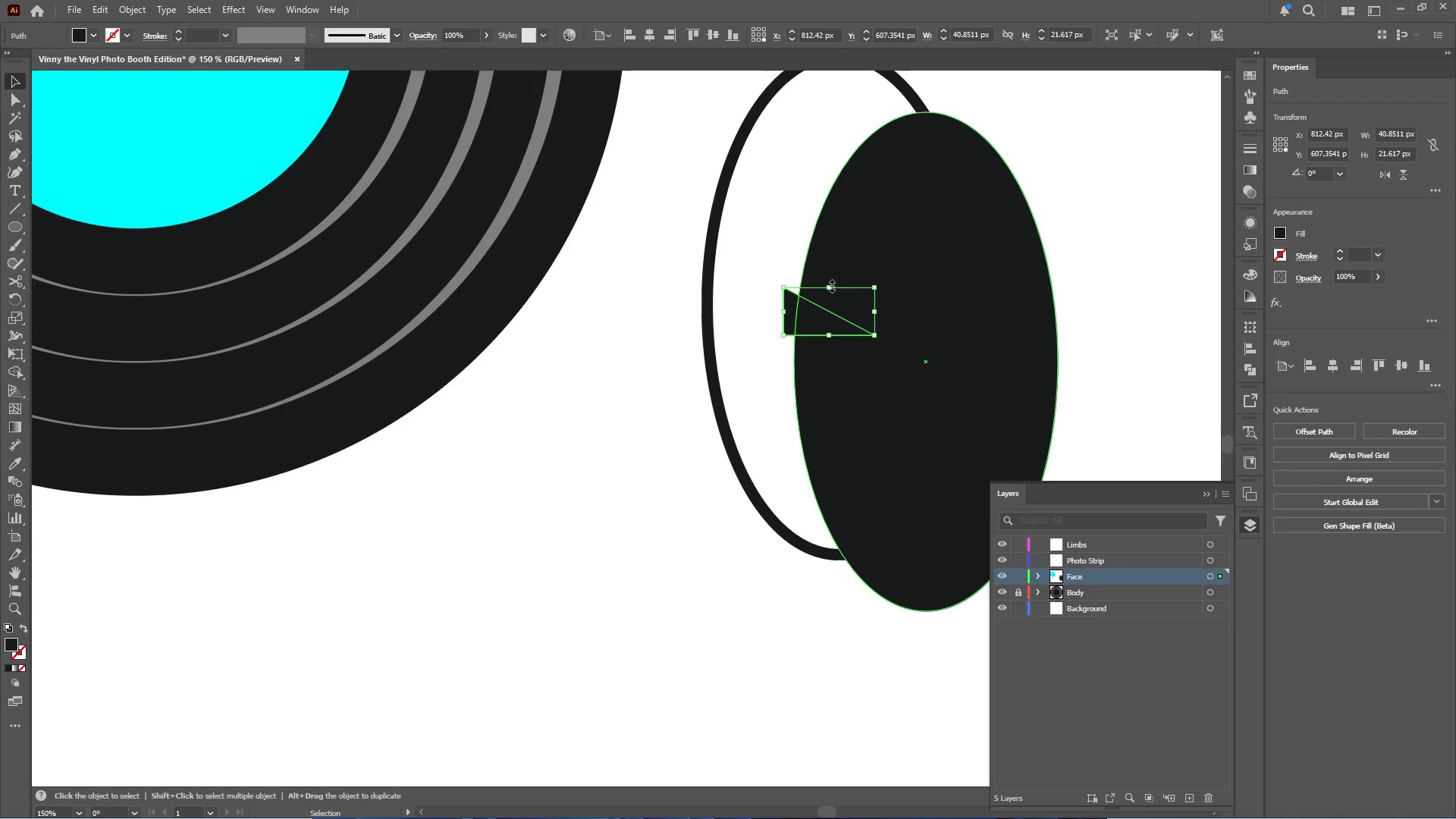 
left_click_drag(start_coordinate=[830, 284], to_coordinate=[830, 266])
 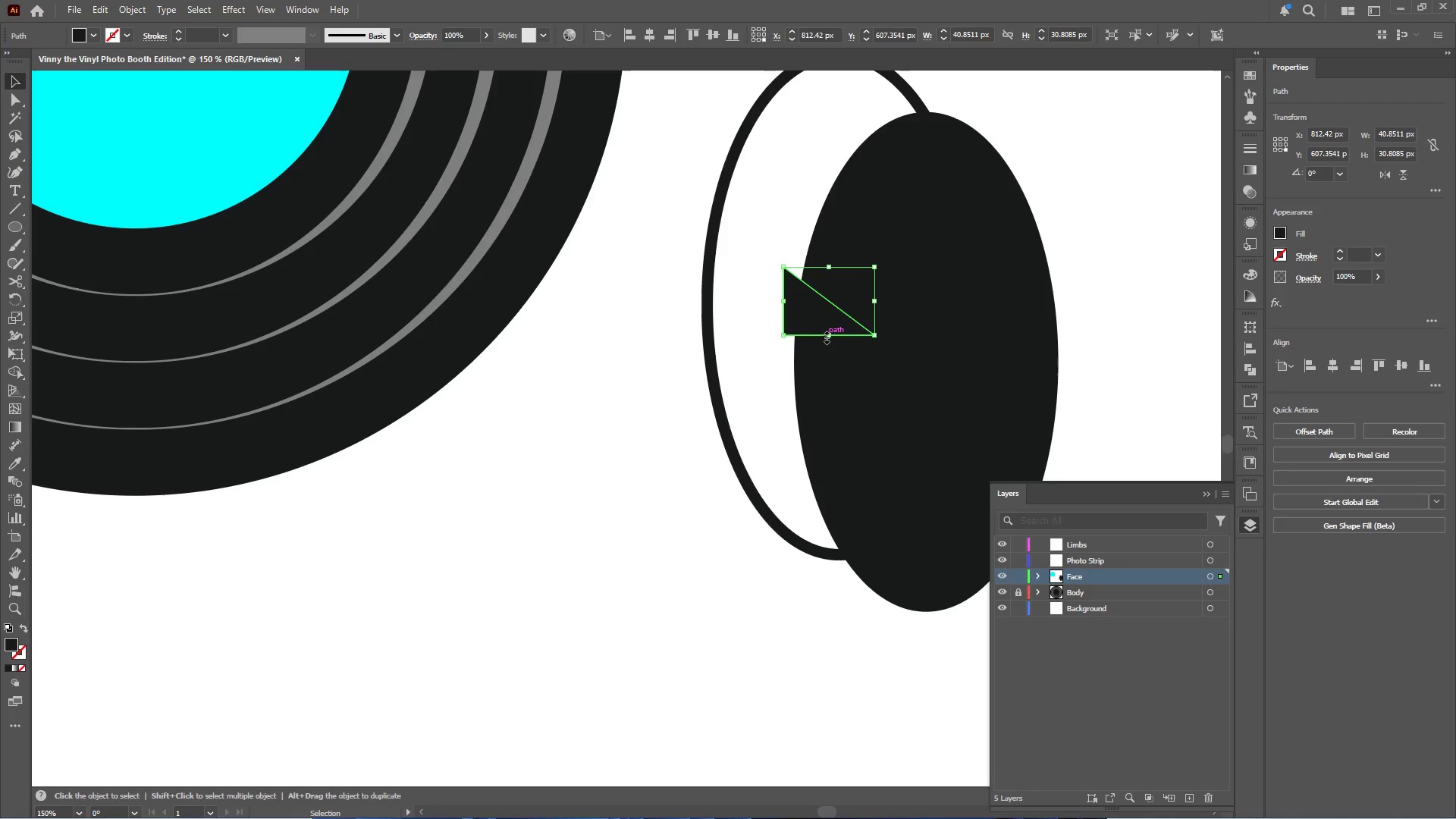 
left_click_drag(start_coordinate=[827, 336], to_coordinate=[833, 335])
 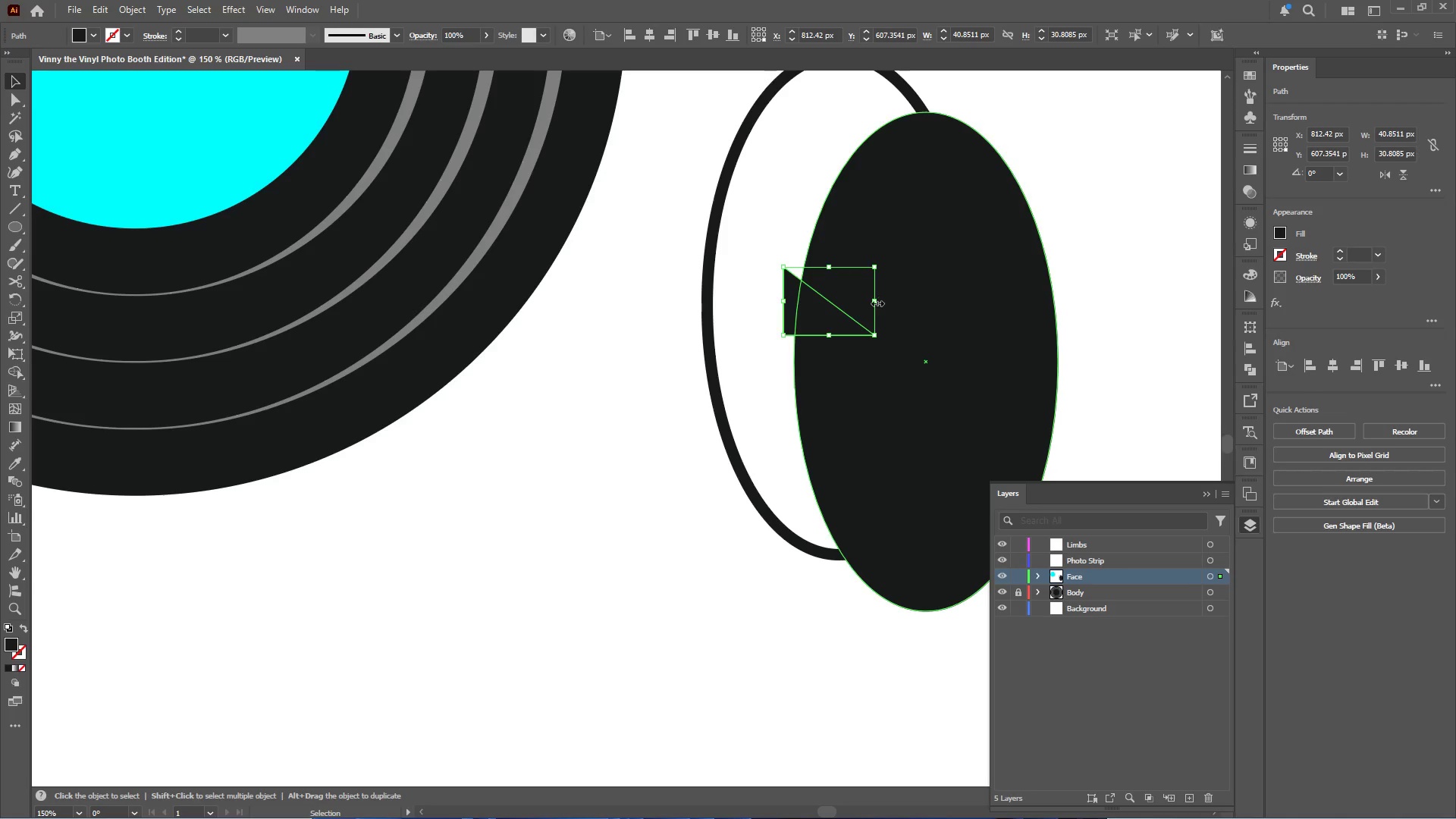 
left_click_drag(start_coordinate=[875, 303], to_coordinate=[884, 303])
 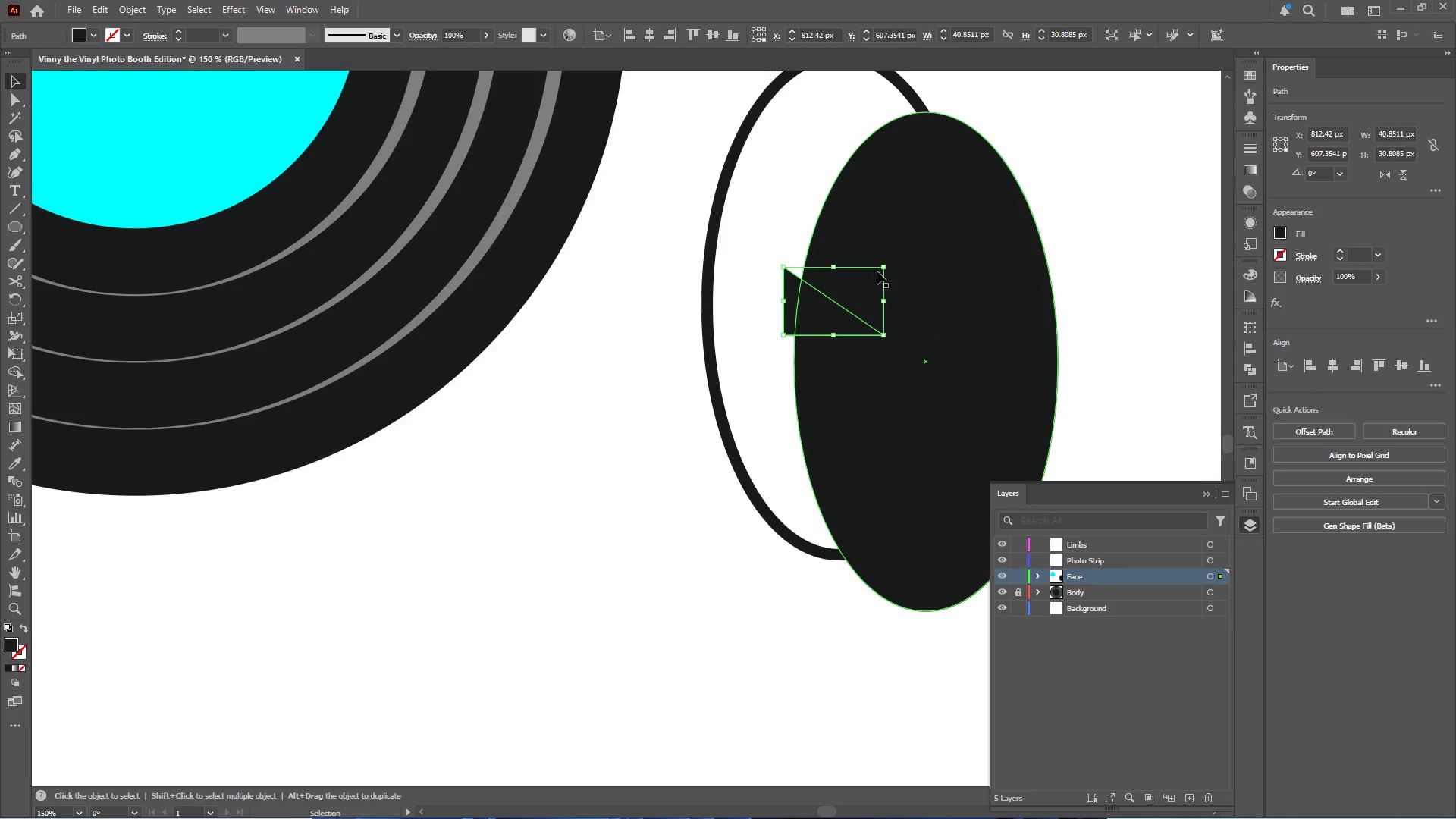 
hold_key(key=ShiftLeft, duration=0.47)
left_click([871, 246])
 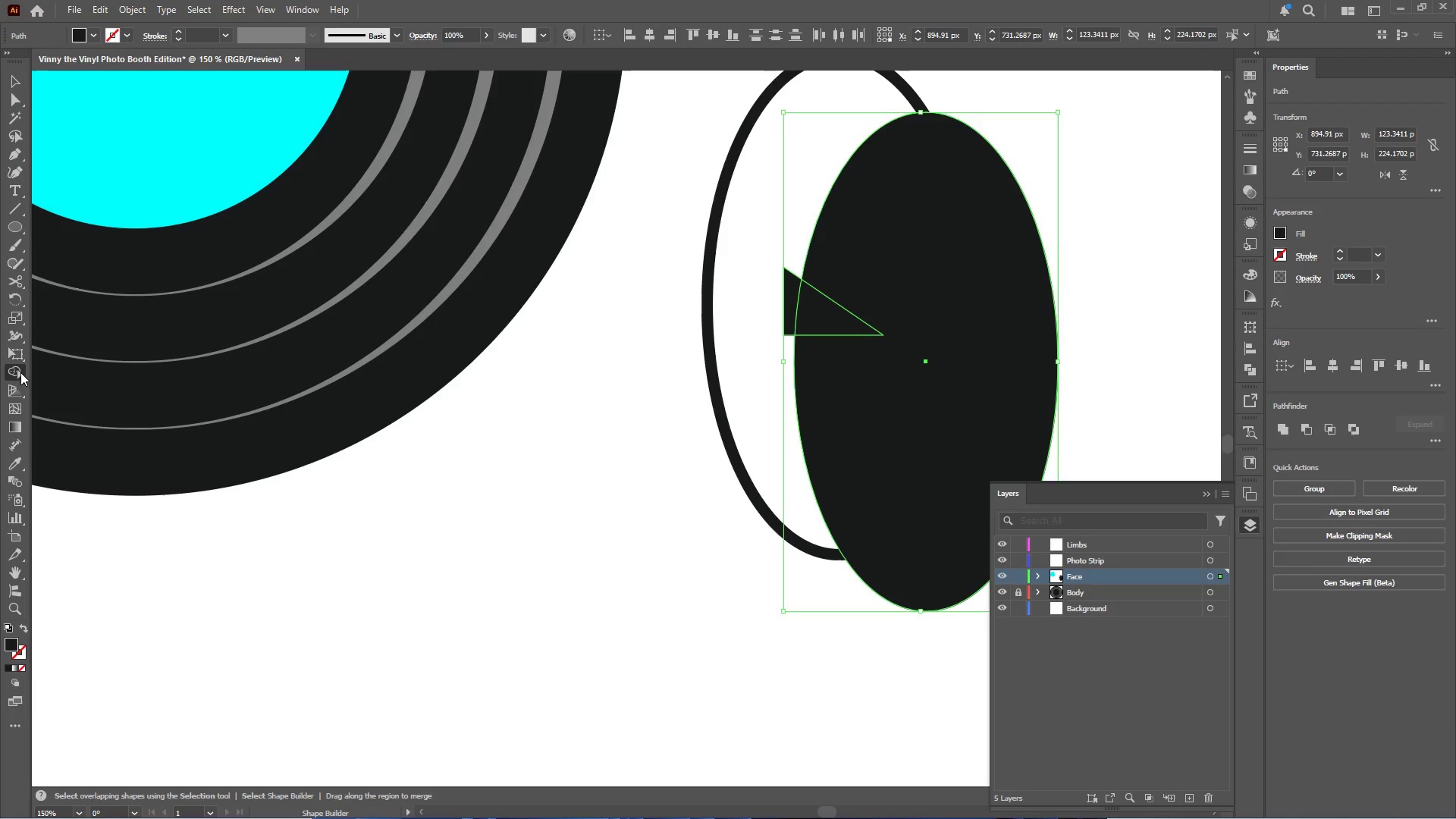 
hold_key(key=AltLeft, duration=1.12)
left_click_drag(start_coordinate=[836, 321], to_coordinate=[788, 296])
 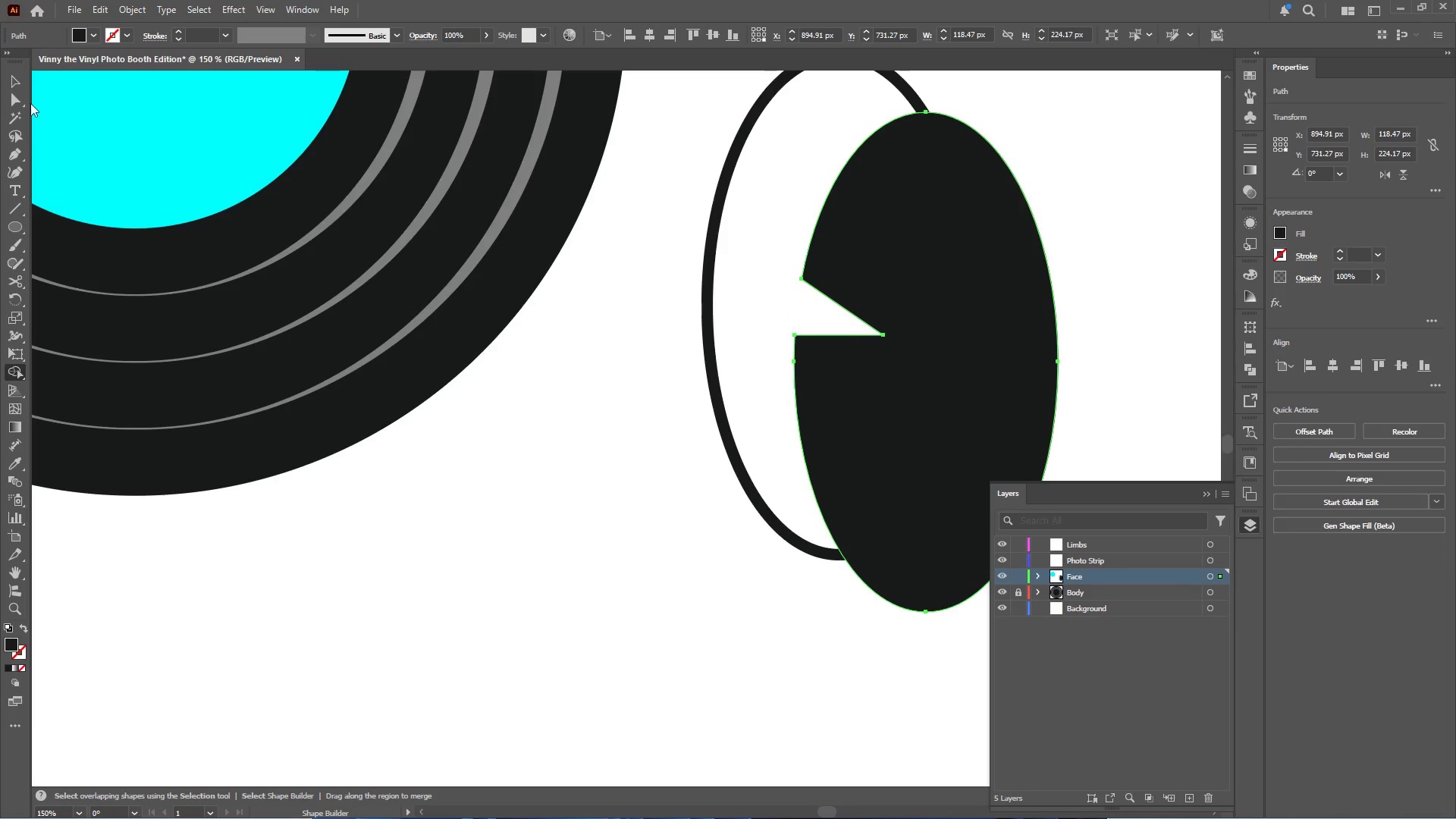 
left_click([18, 81])
 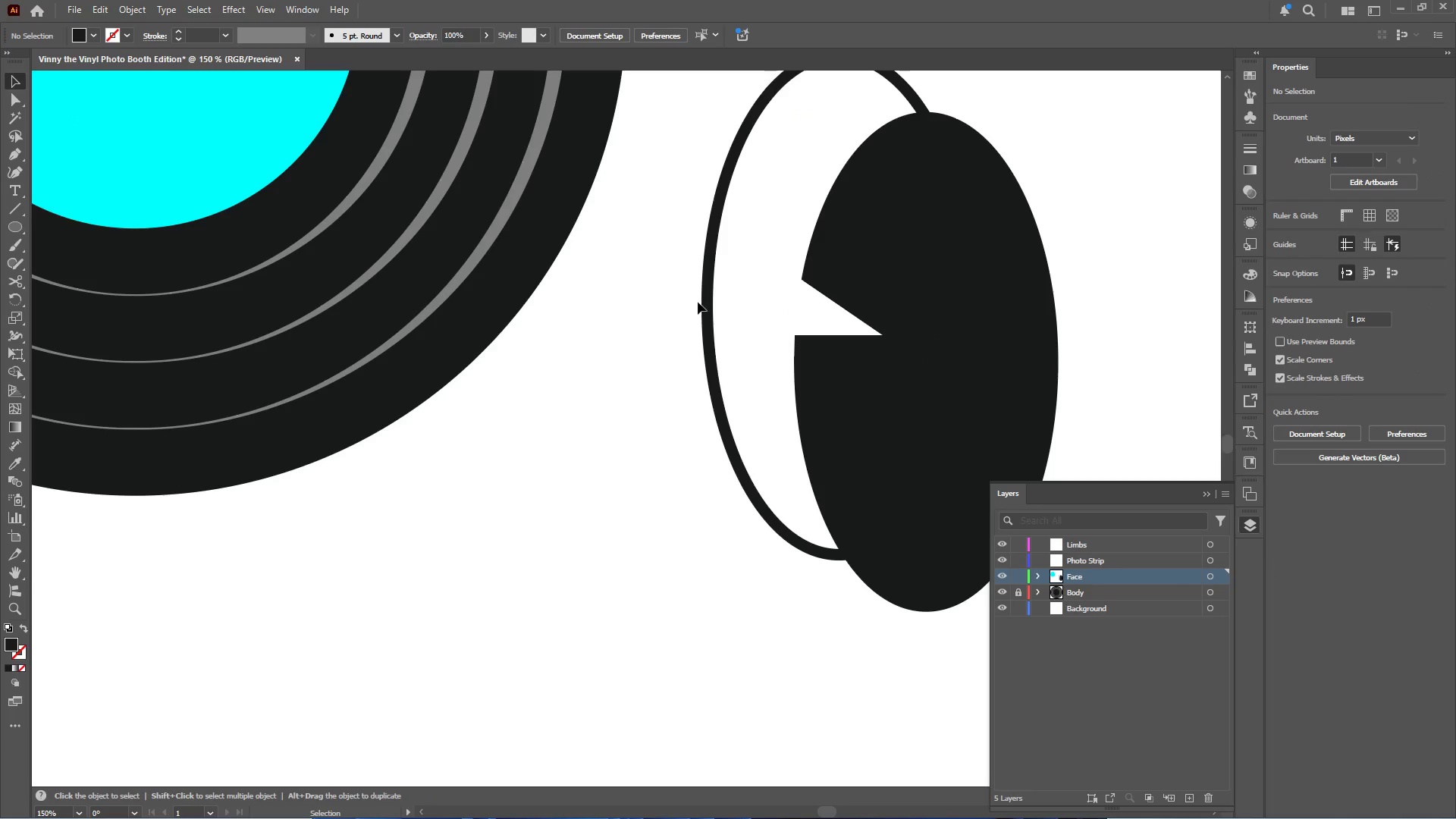 
left_click([709, 296])
 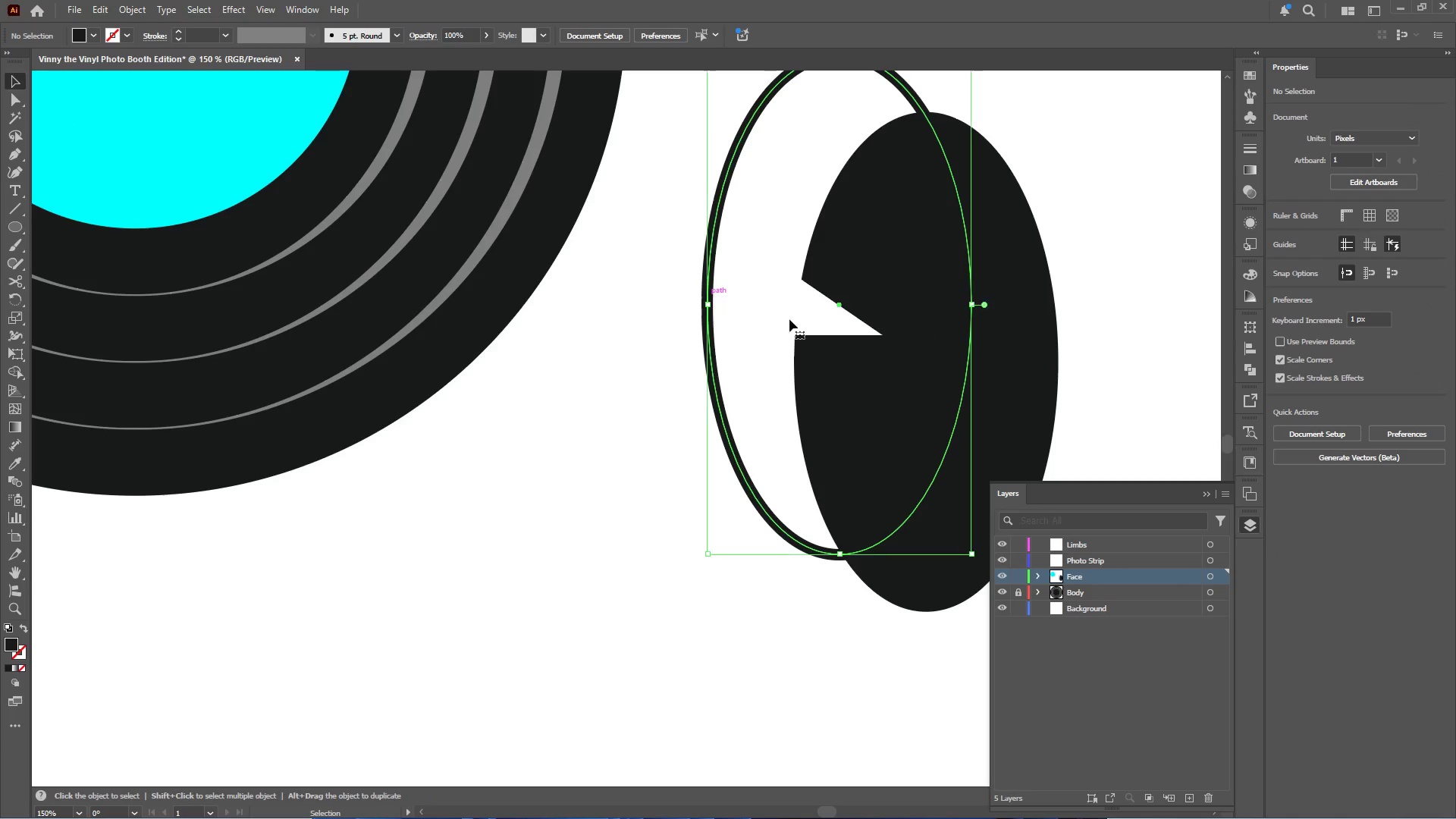 
hold_key(key=ShiftLeft, duration=0.48)
left_click([884, 396])
 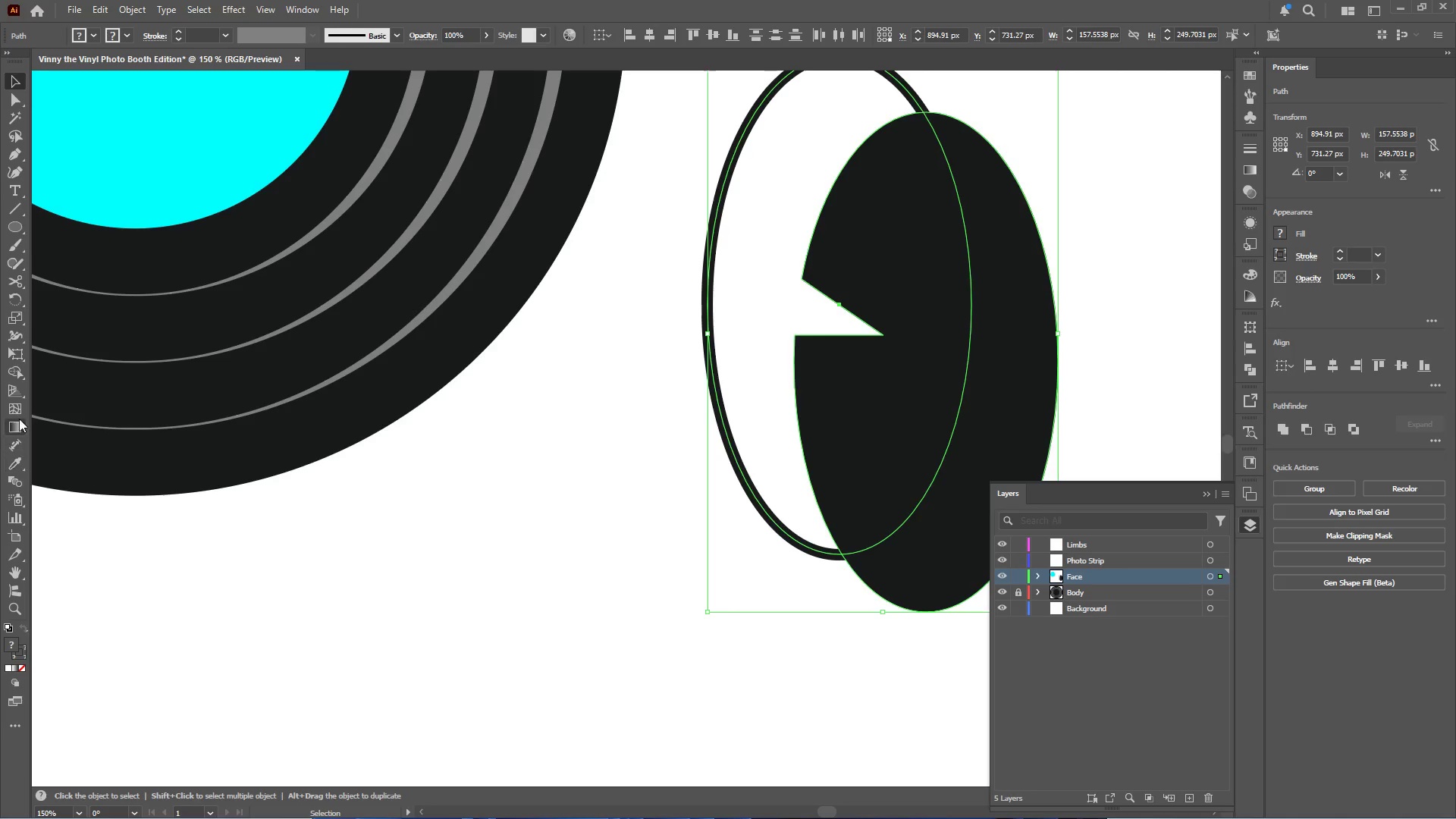 
left_click([17, 378])
 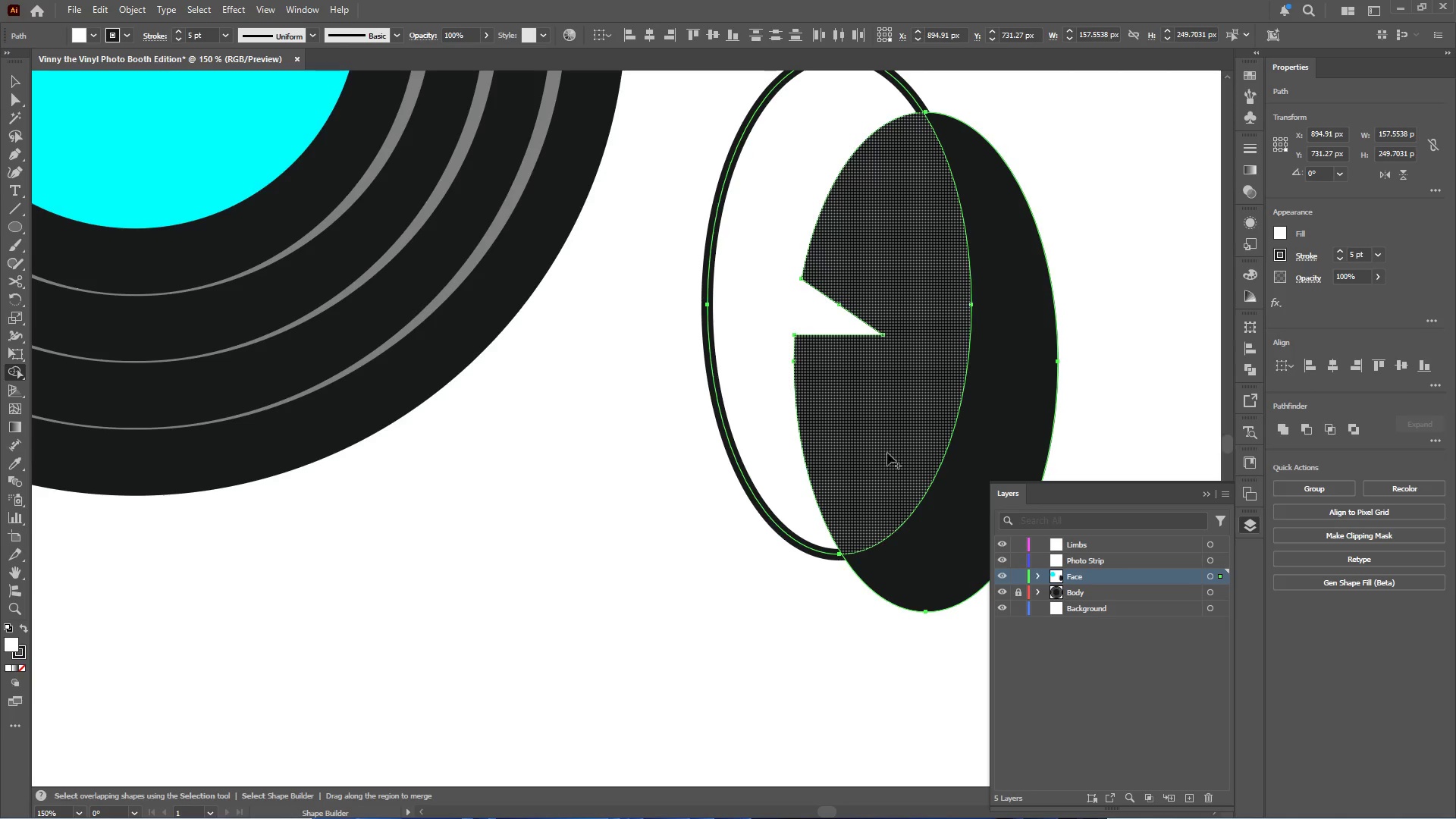 
hold_key(key=AltLeft, duration=0.8)
left_click([985, 416])
 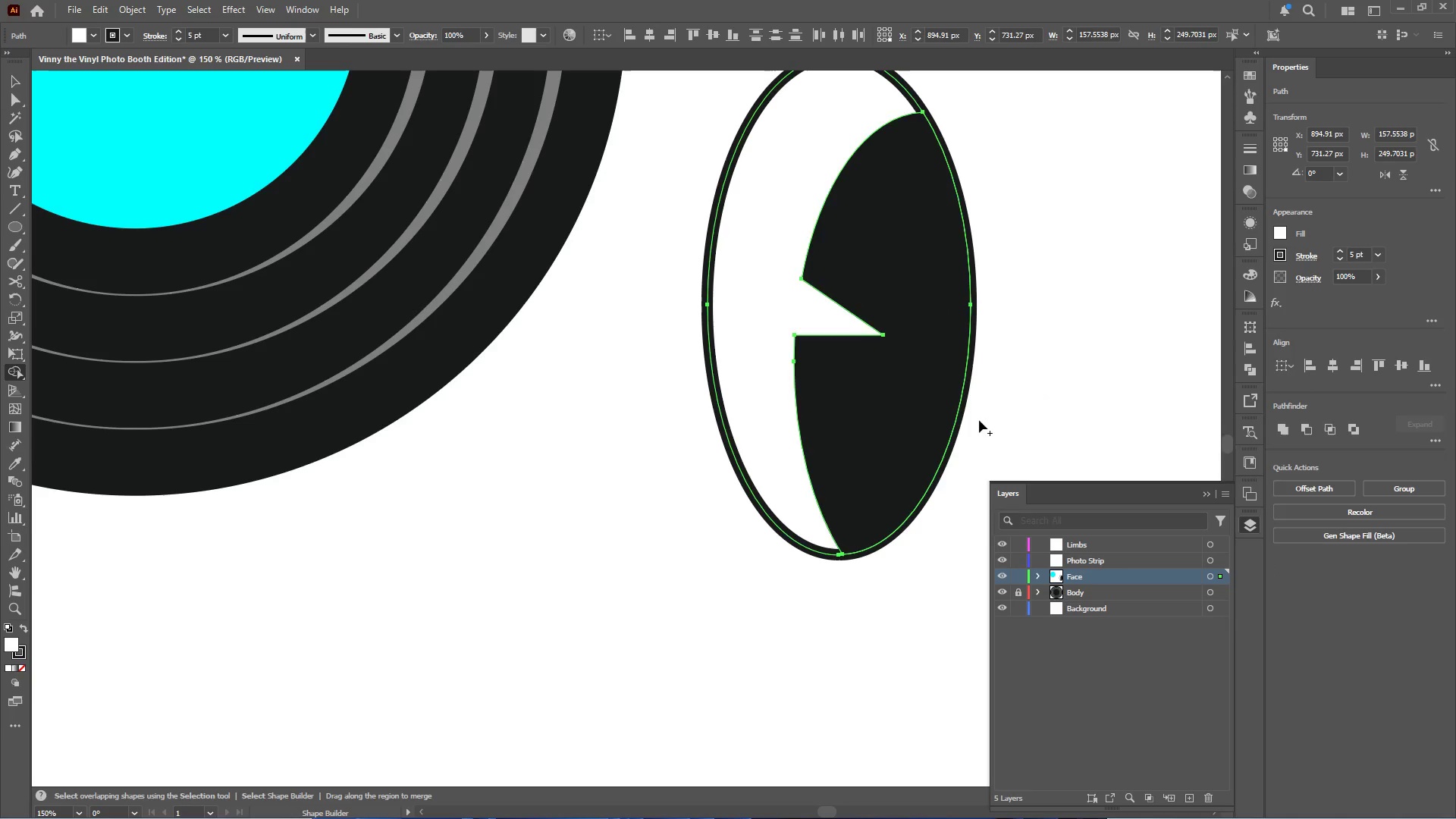 
hold_key(key=AltLeft, duration=0.66)
scroll: coordinate [769, 447], scroll_direction: down, amount: 3.0
 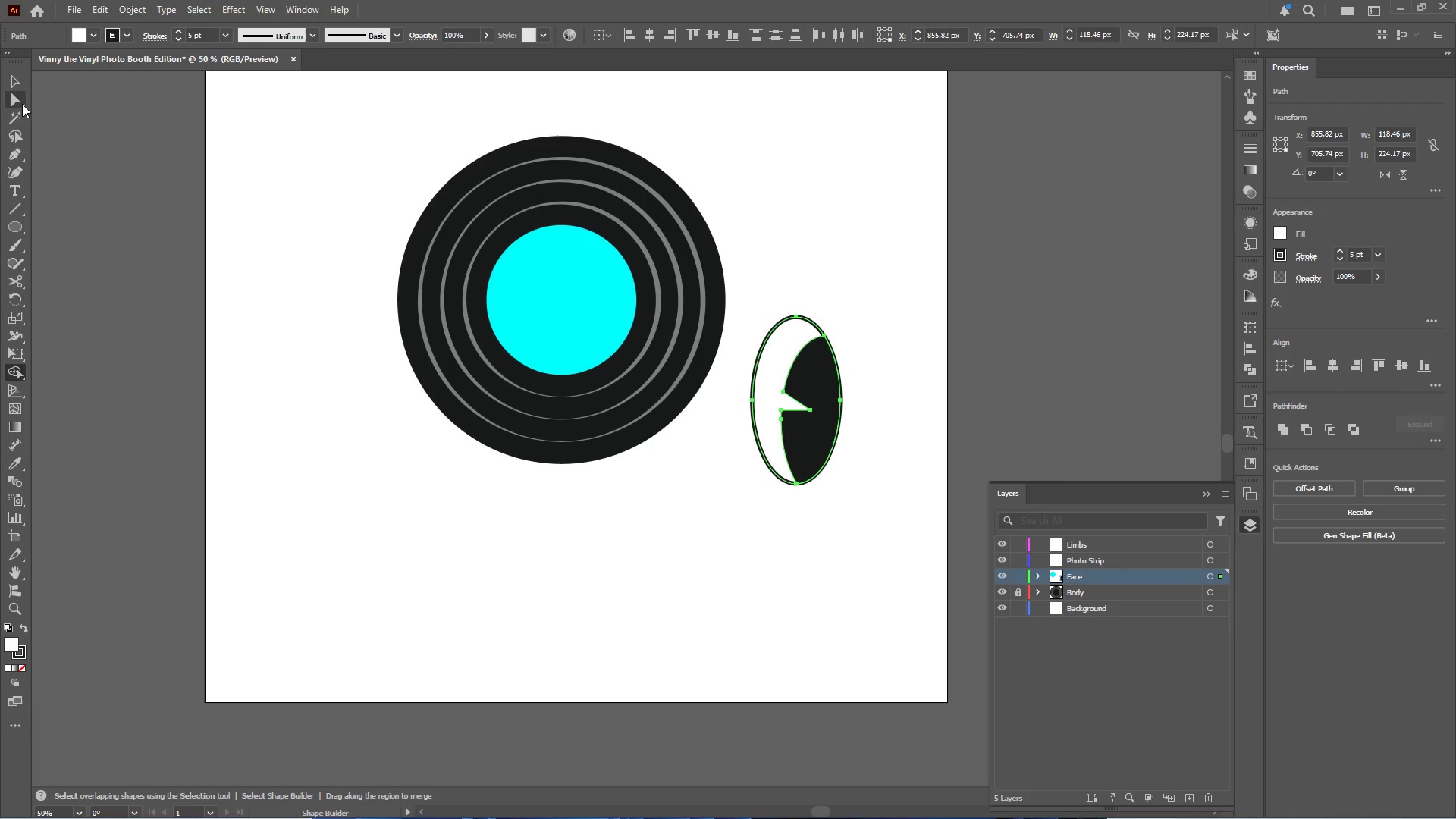 
left_click_drag(start_coordinate=[14, 84], to_coordinate=[18, 85])
 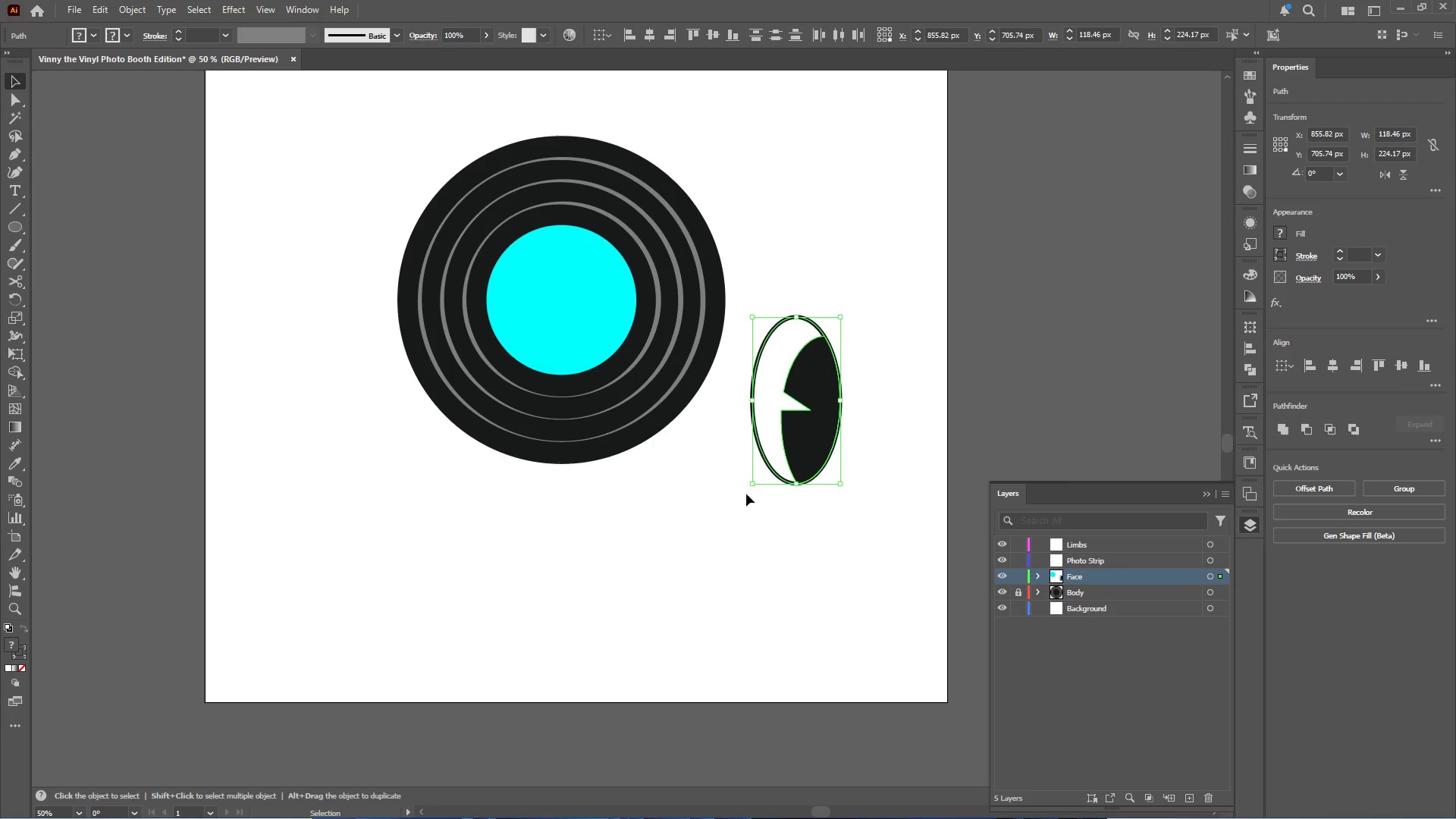 
left_click([746, 494])
 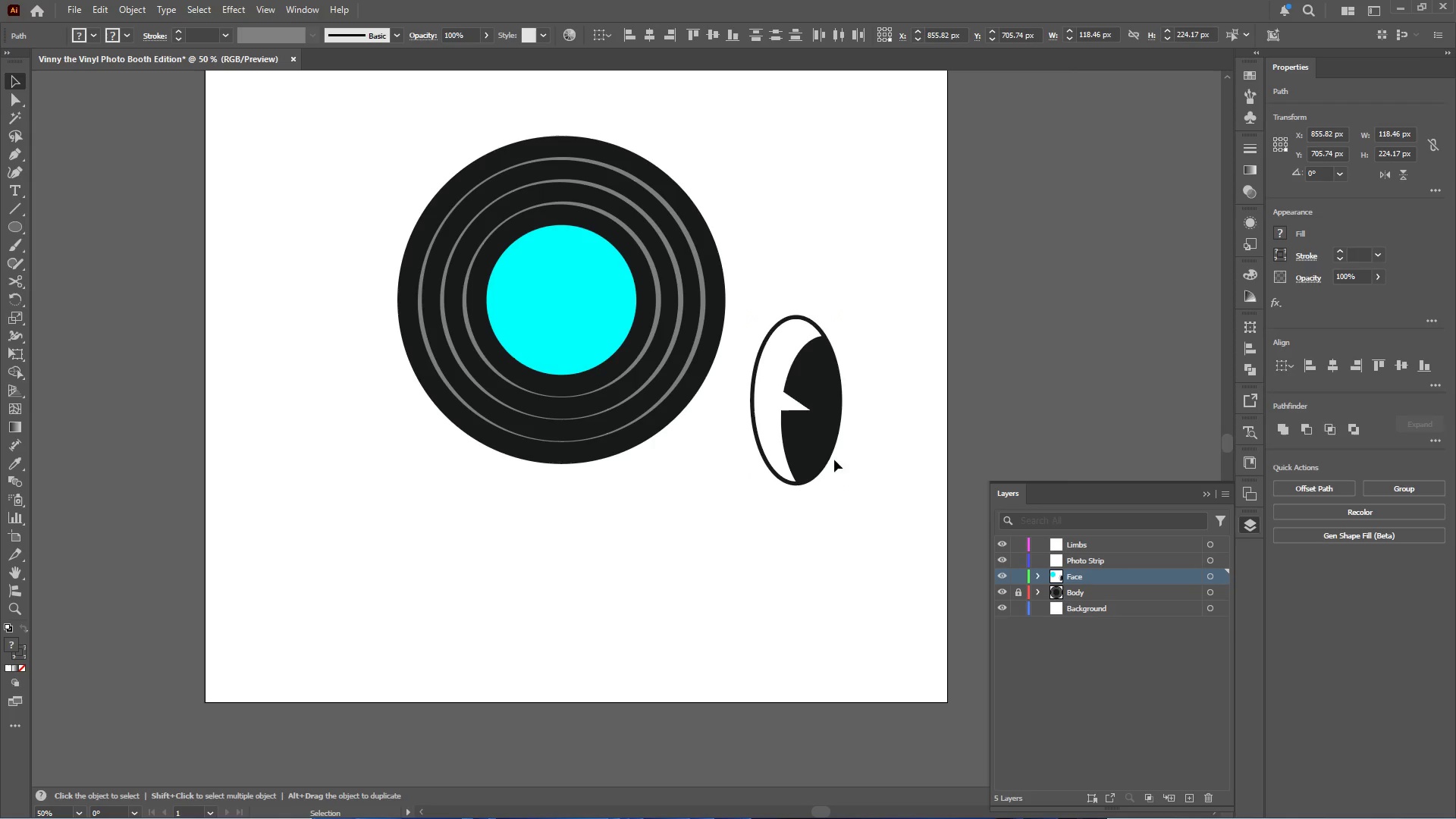 
hold_key(key=AltLeft, duration=0.36)
 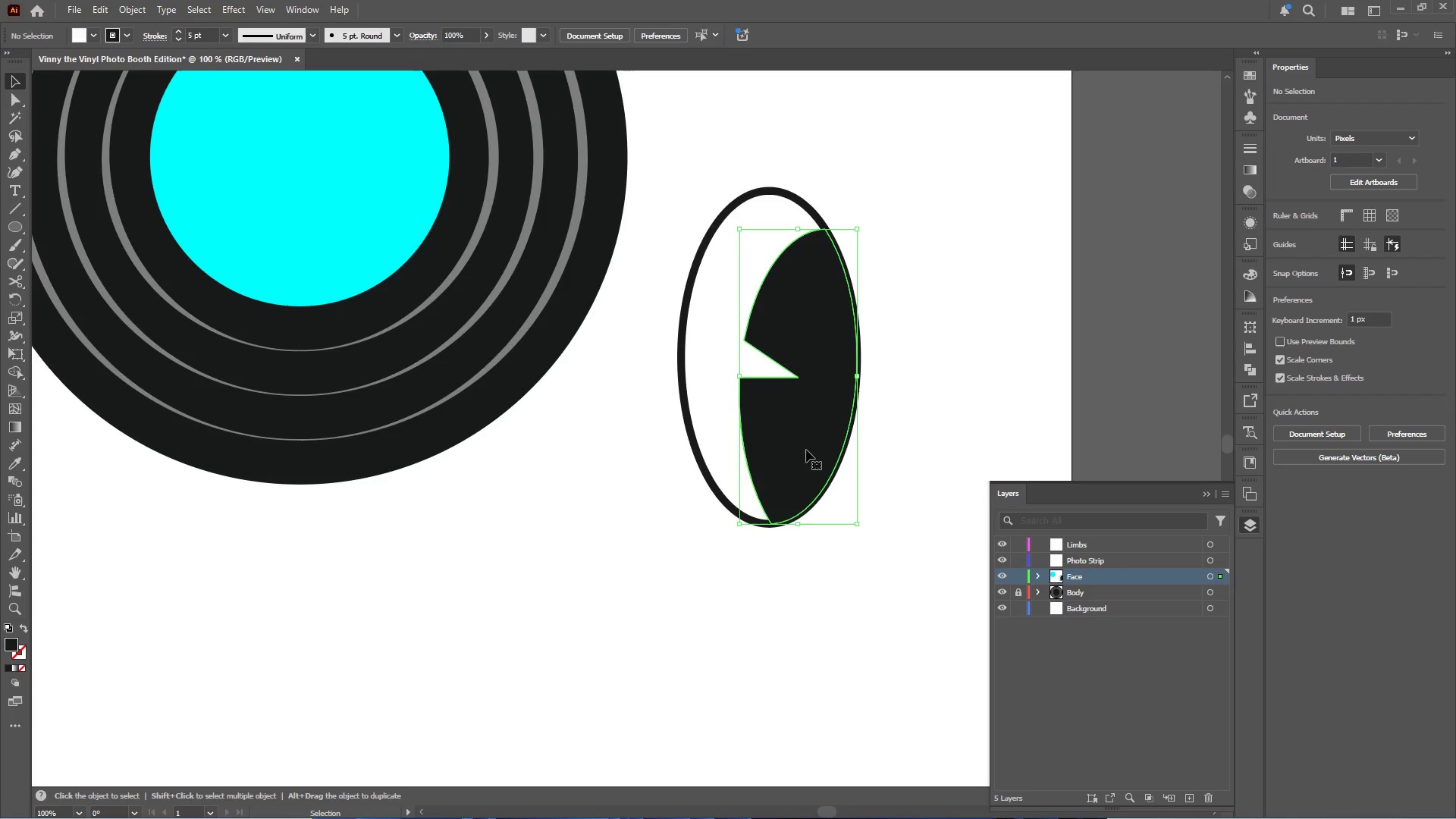 
left_click([811, 440])
 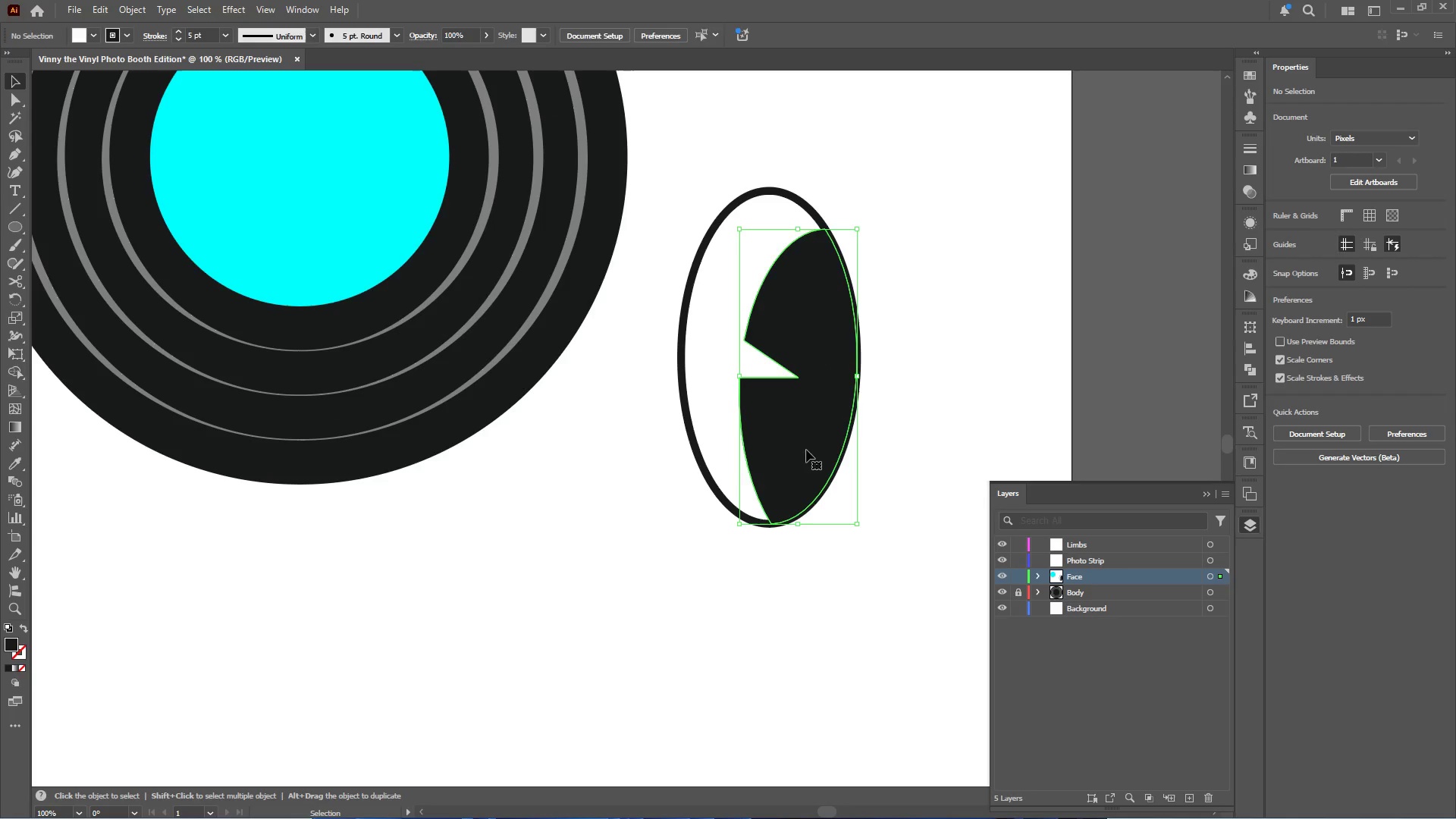 
scroll: coordinate [802, 463], scroll_direction: up, amount: 4.0
 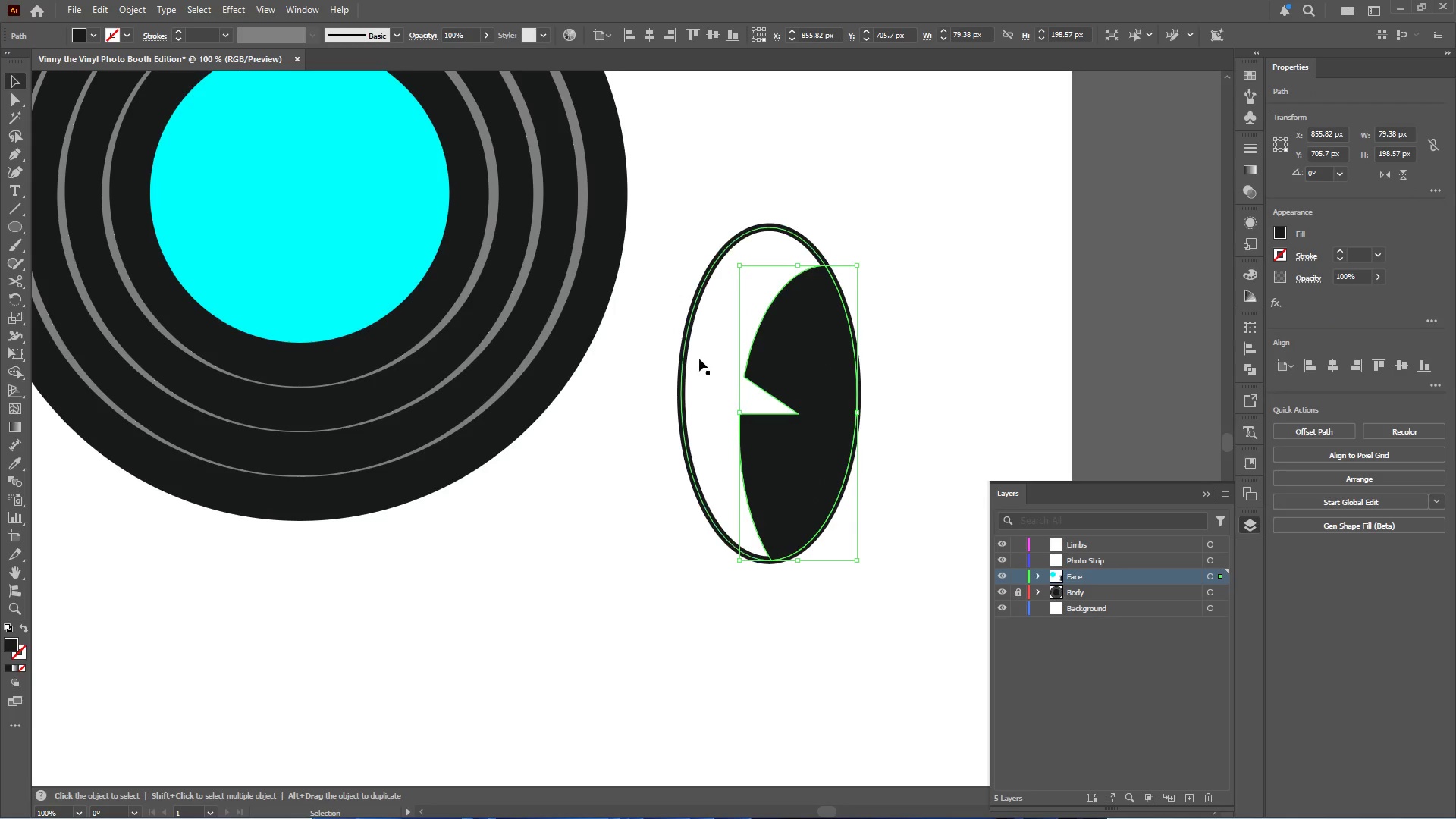 
hold_key(key=ShiftLeft, duration=0.75)
left_click([686, 347])
 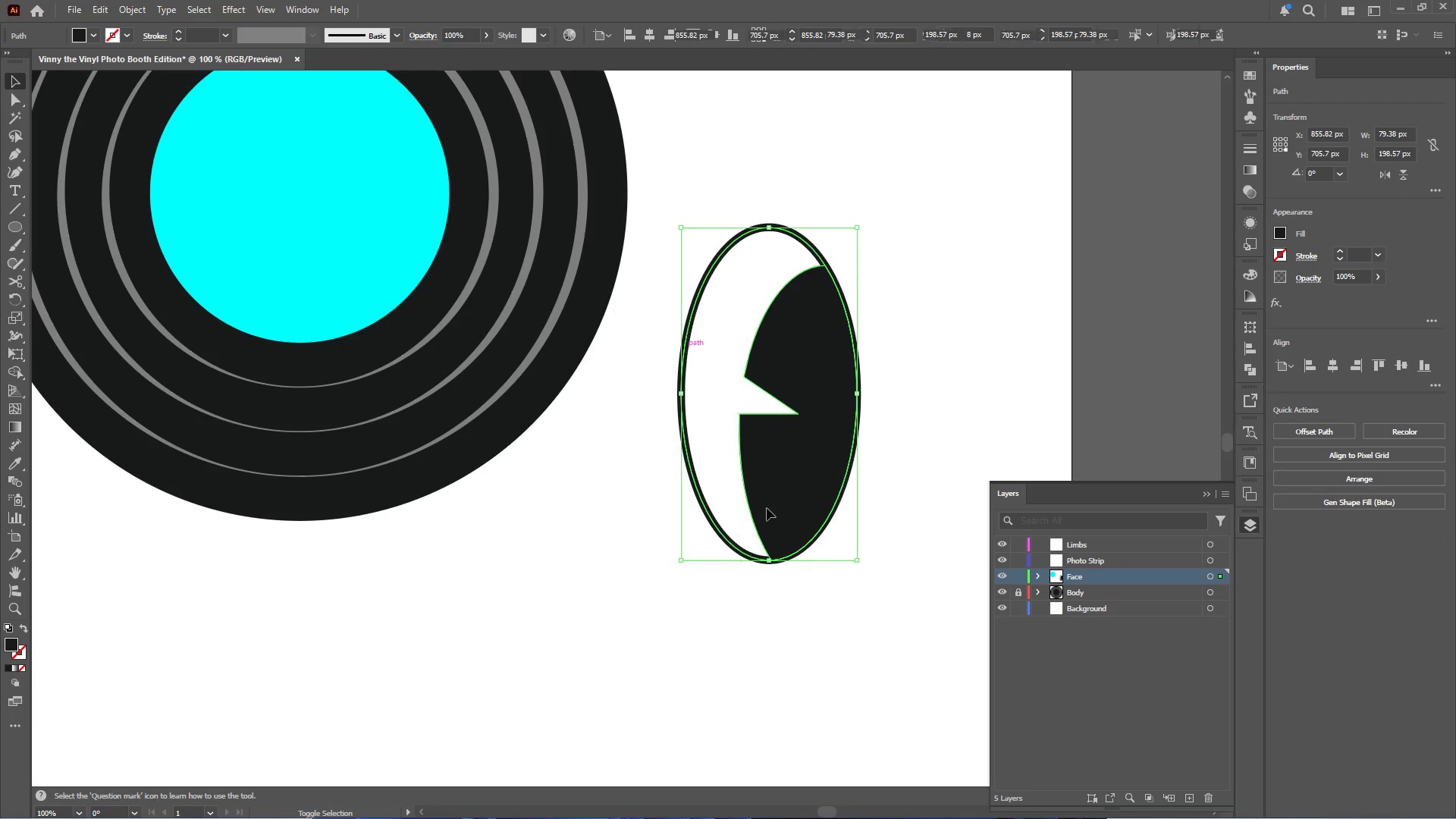 
hold_key(key=ShiftLeft, duration=1.31)
left_click_drag(start_coordinate=[770, 563], to_coordinate=[782, 400])
 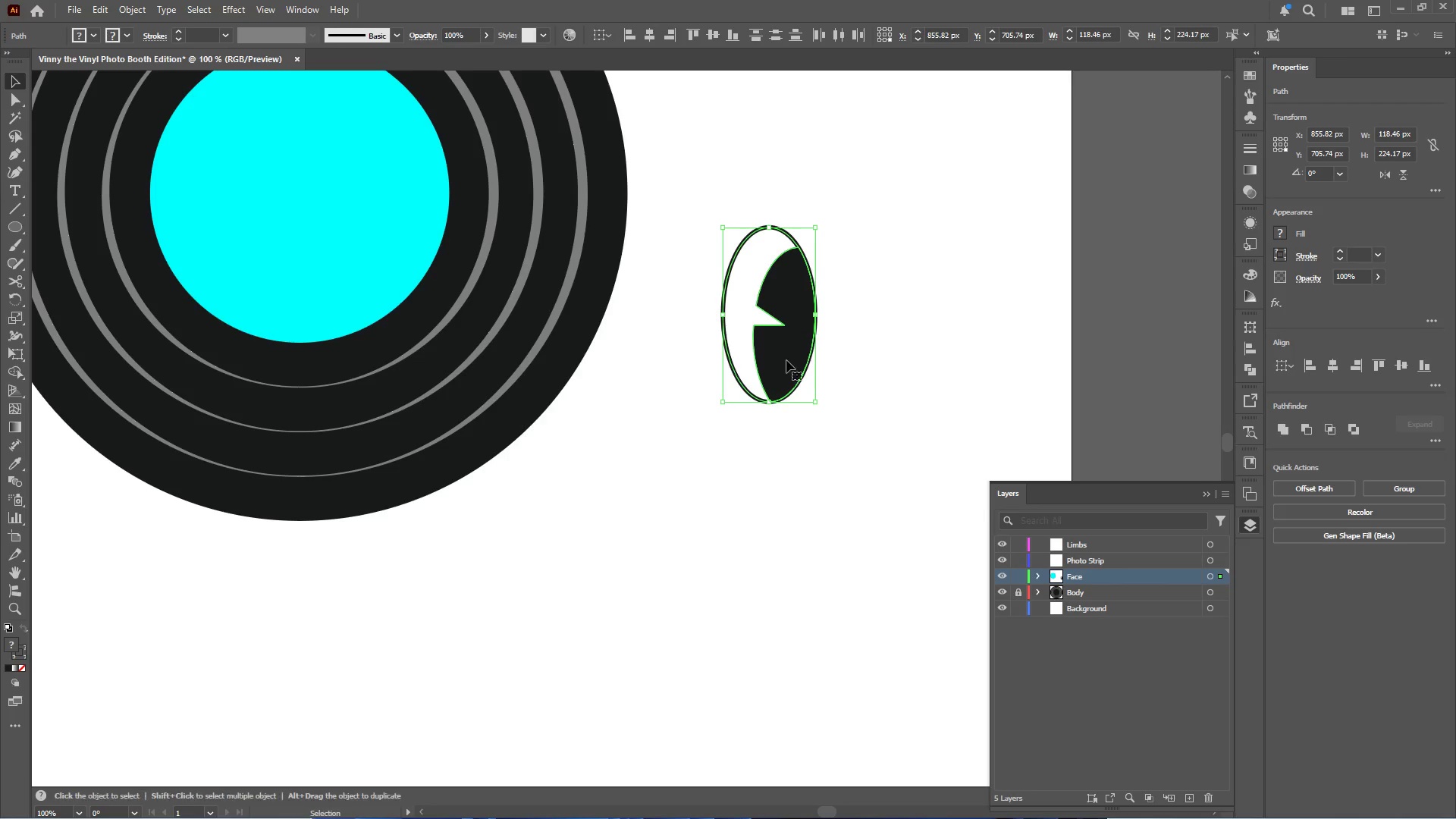 
left_click_drag(start_coordinate=[786, 358], to_coordinate=[841, 347])
 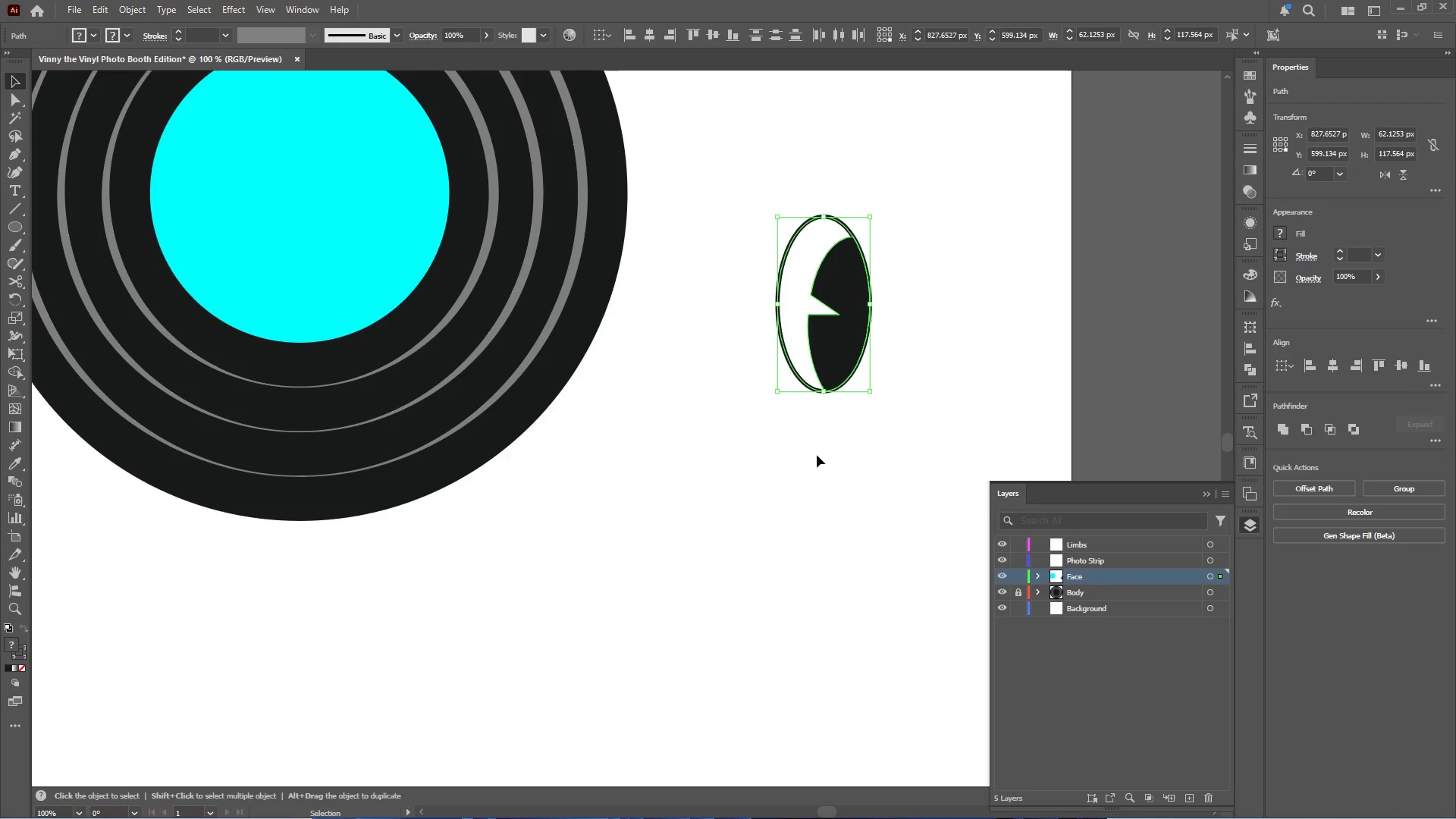 
left_click([813, 467])
 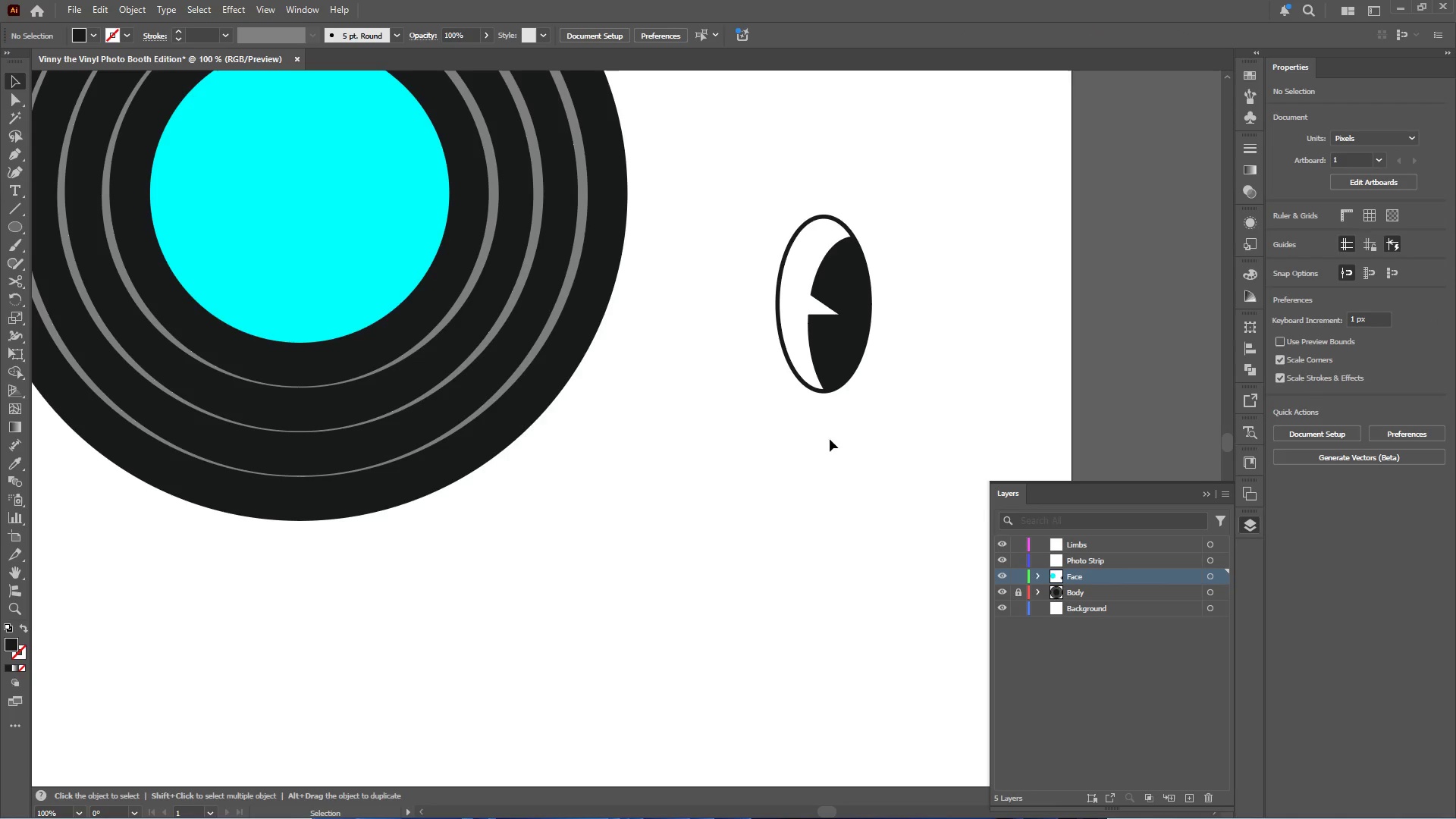 
hold_key(key=AltLeft, duration=0.53)
scroll: coordinate [861, 419], scroll_direction: up, amount: 4.0
 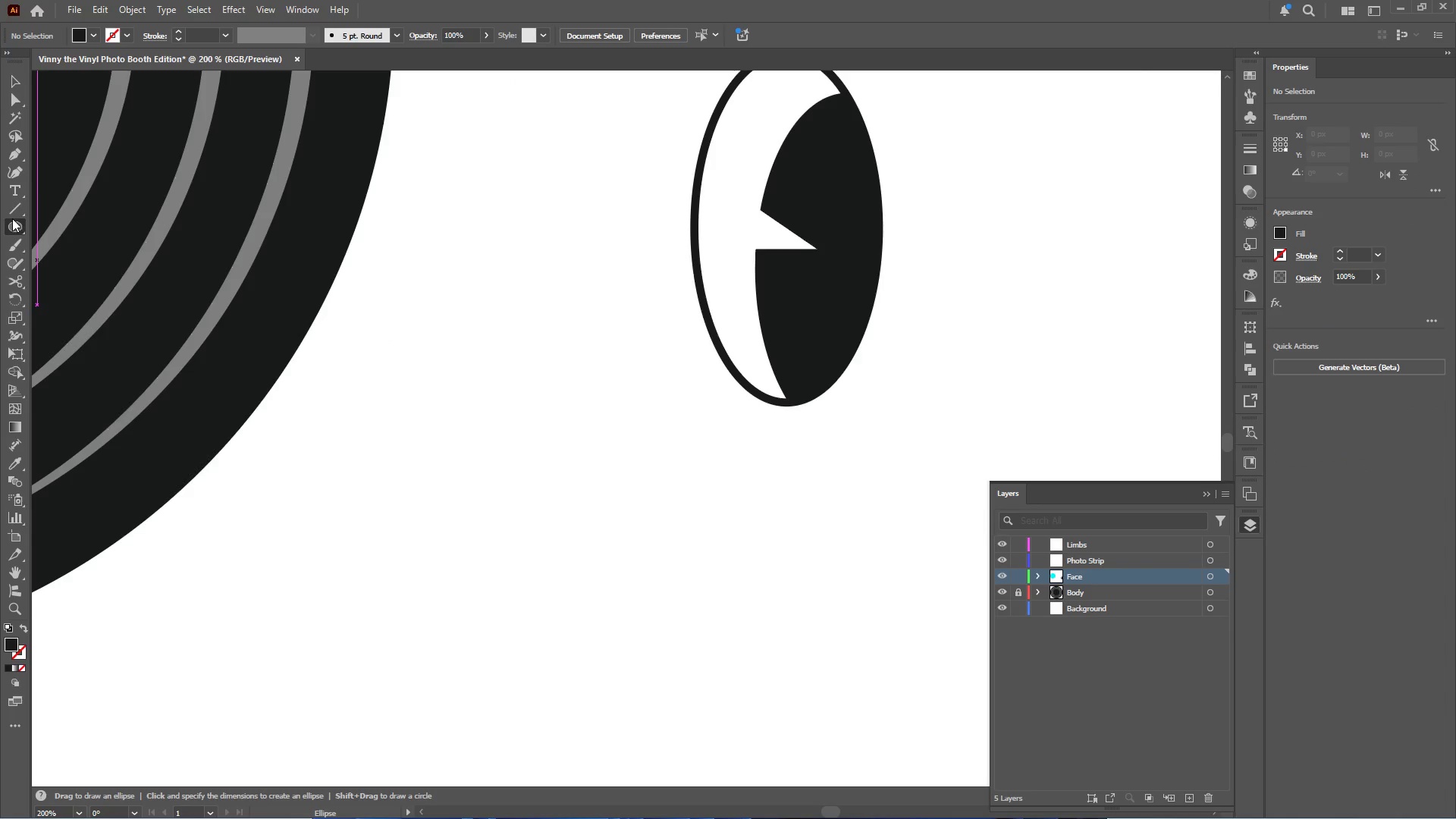 
wait(5.81)
 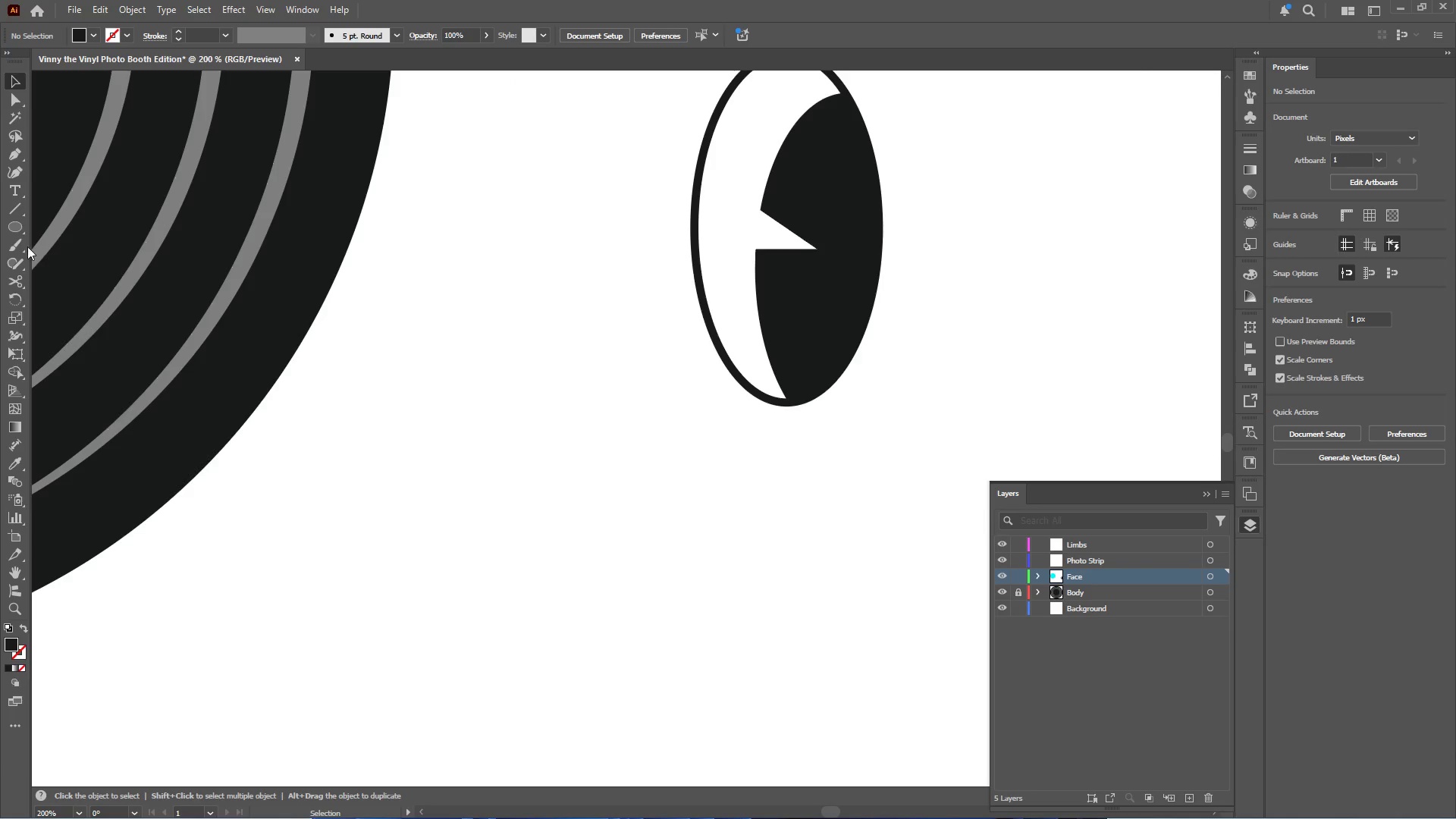 
left_click_drag(start_coordinate=[696, 401], to_coordinate=[934, 647])
 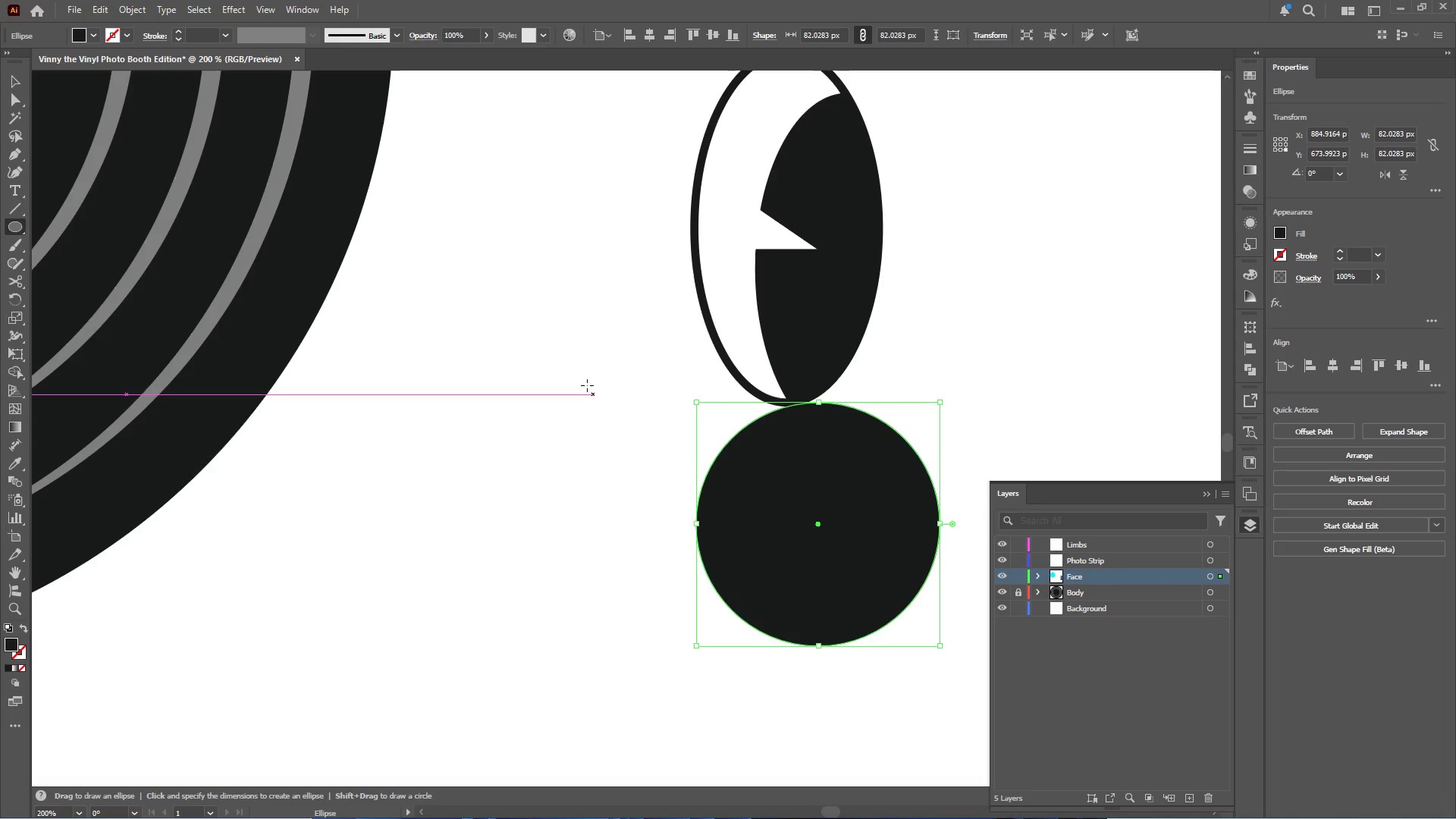 
hold_key(key=ShiftLeft, duration=1.89)
 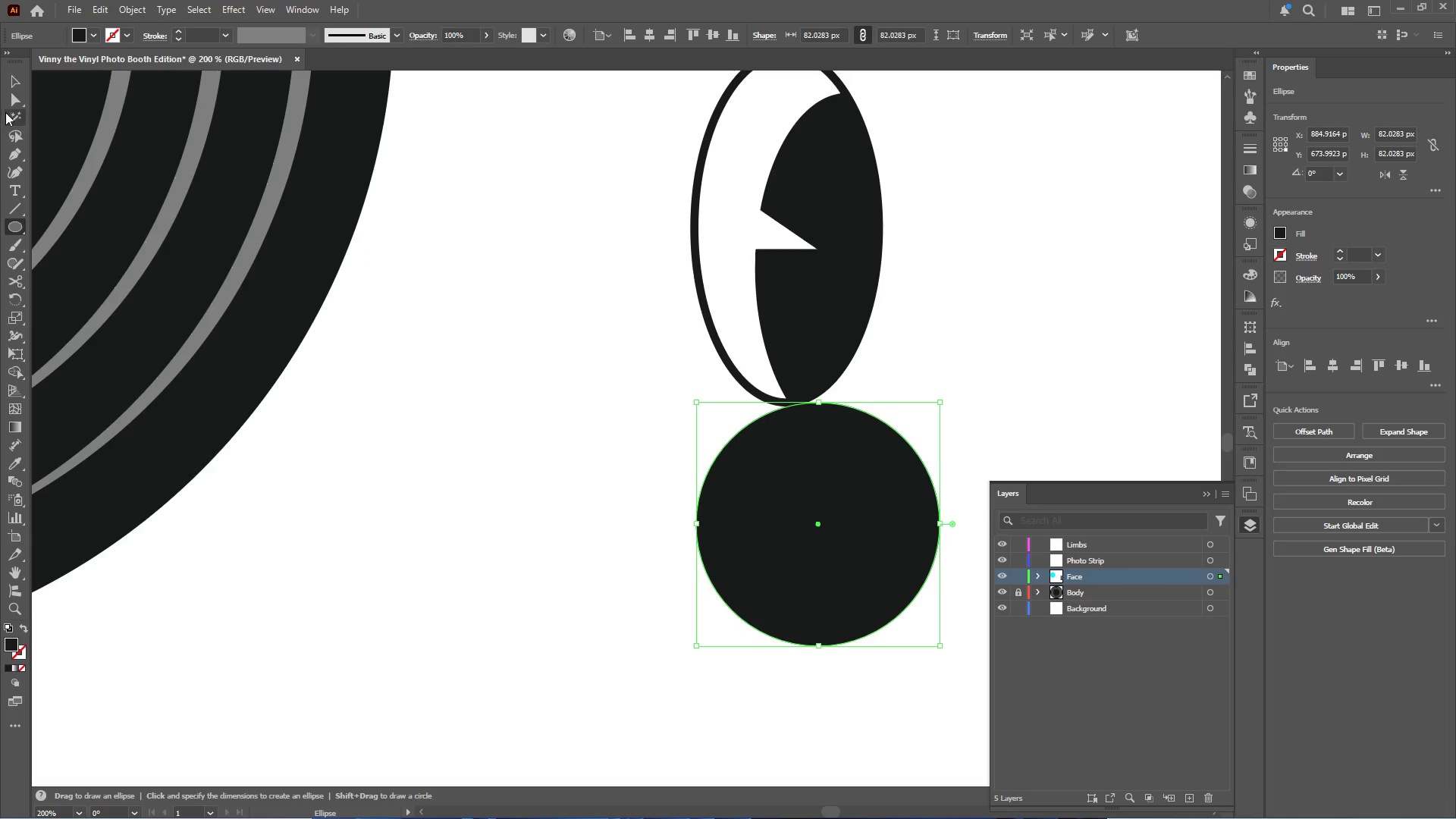 
left_click([15, 87])
 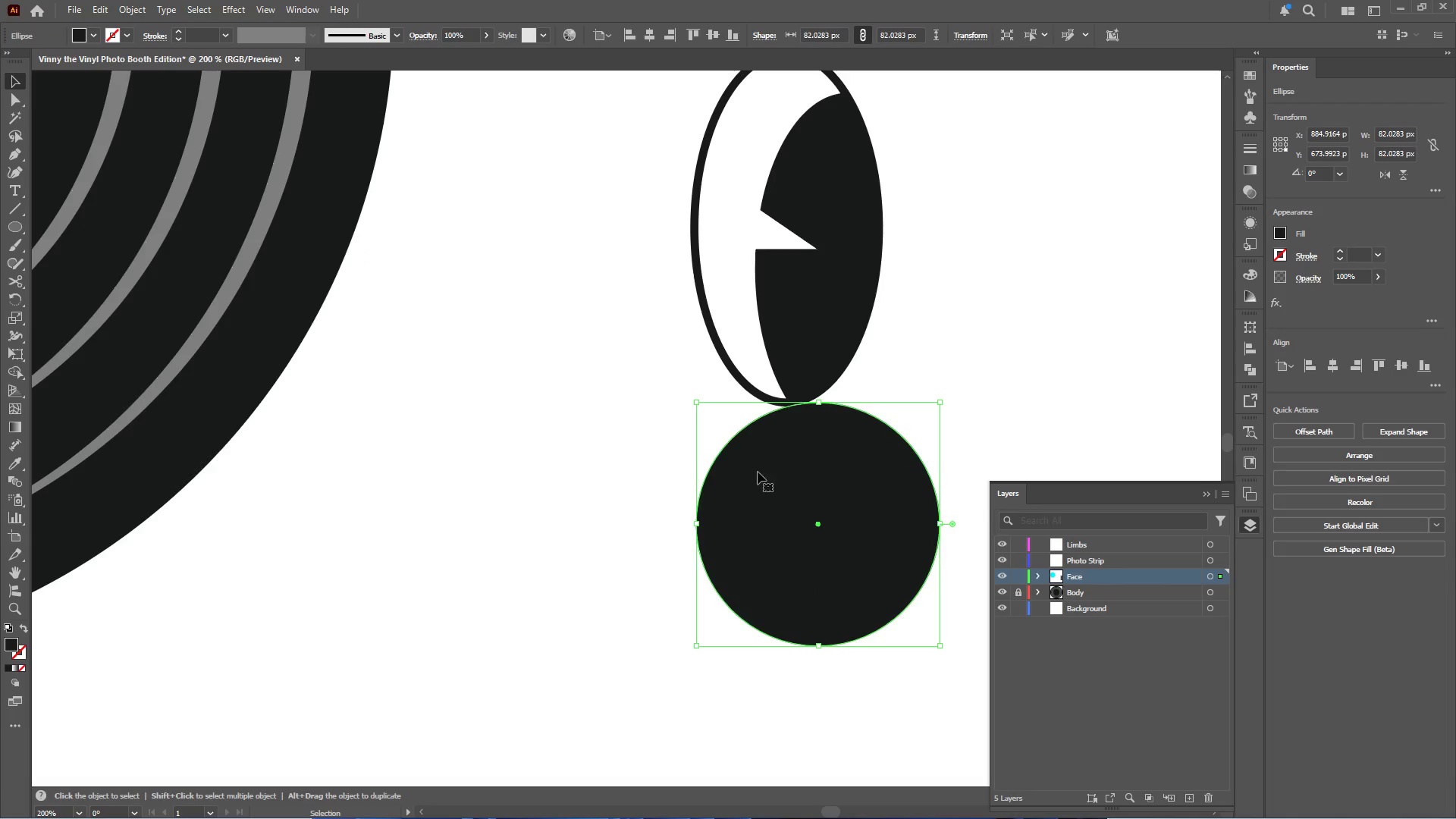 
left_click_drag(start_coordinate=[811, 497], to_coordinate=[777, 423])
 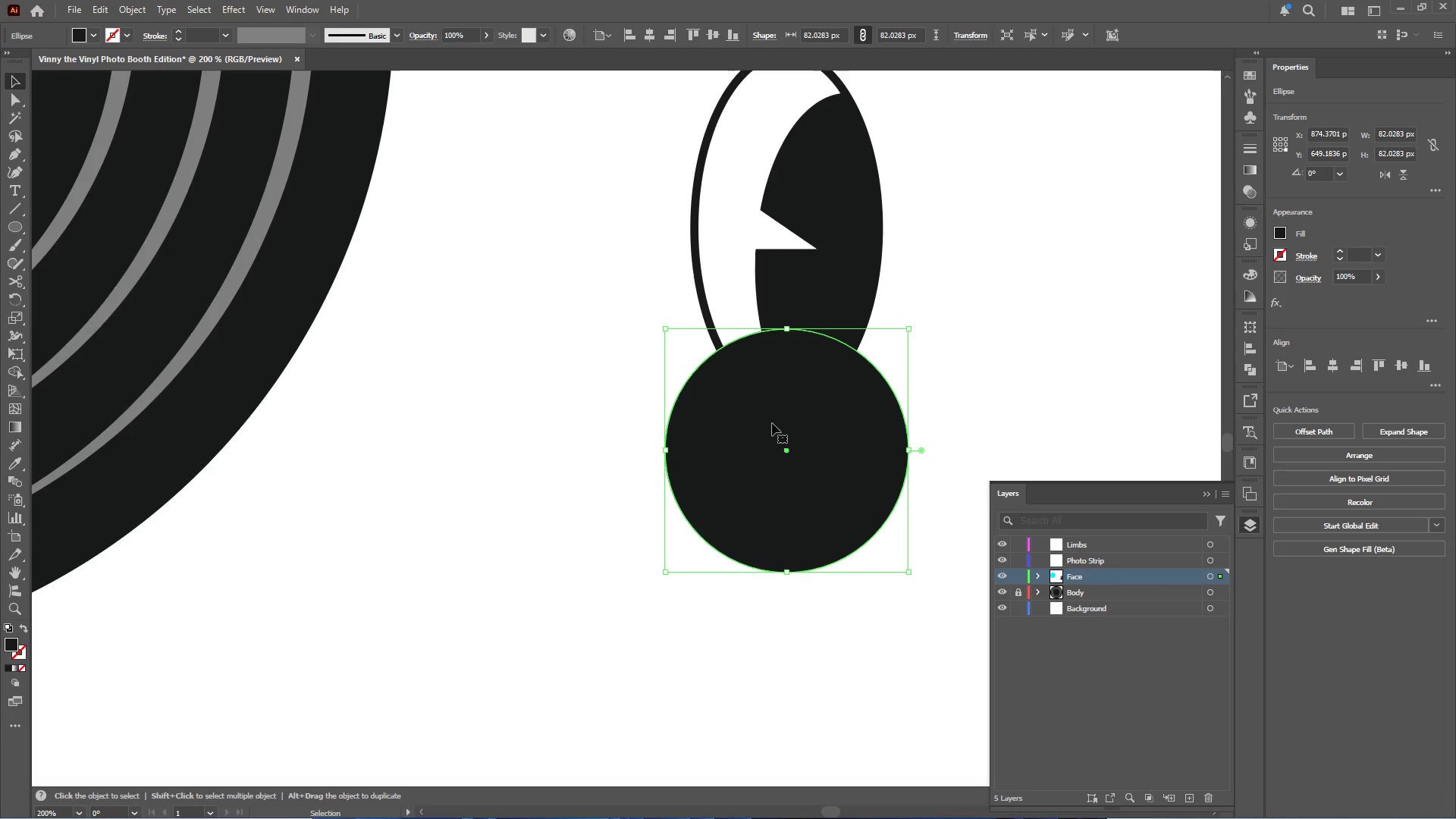 
hold_key(key=AltLeft, duration=0.95)
scroll: coordinate [659, 439], scroll_direction: down, amount: 3.0
 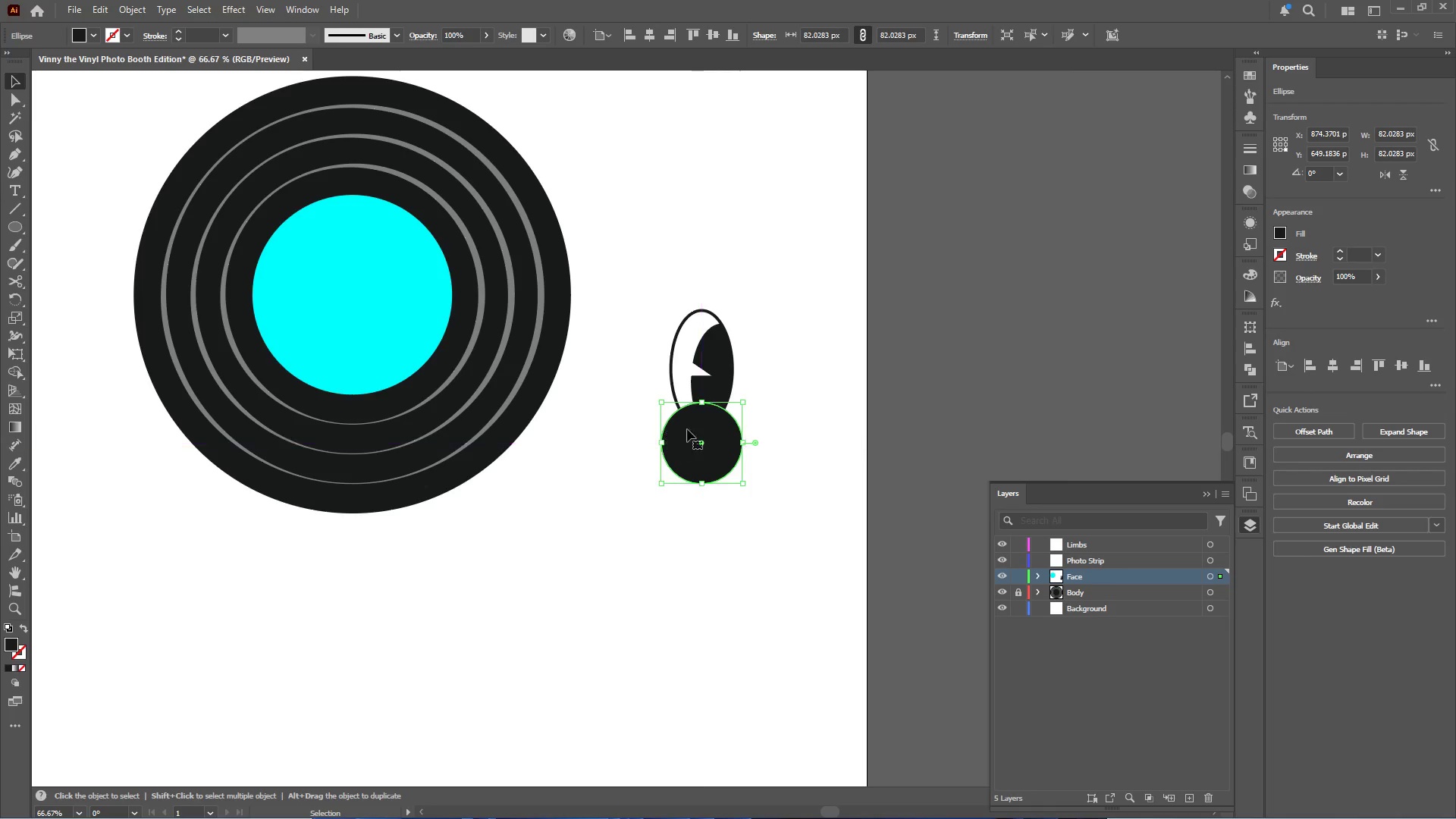 
hold_key(key=AltLeft, duration=0.39)
scroll: coordinate [723, 413], scroll_direction: up, amount: 4.0
 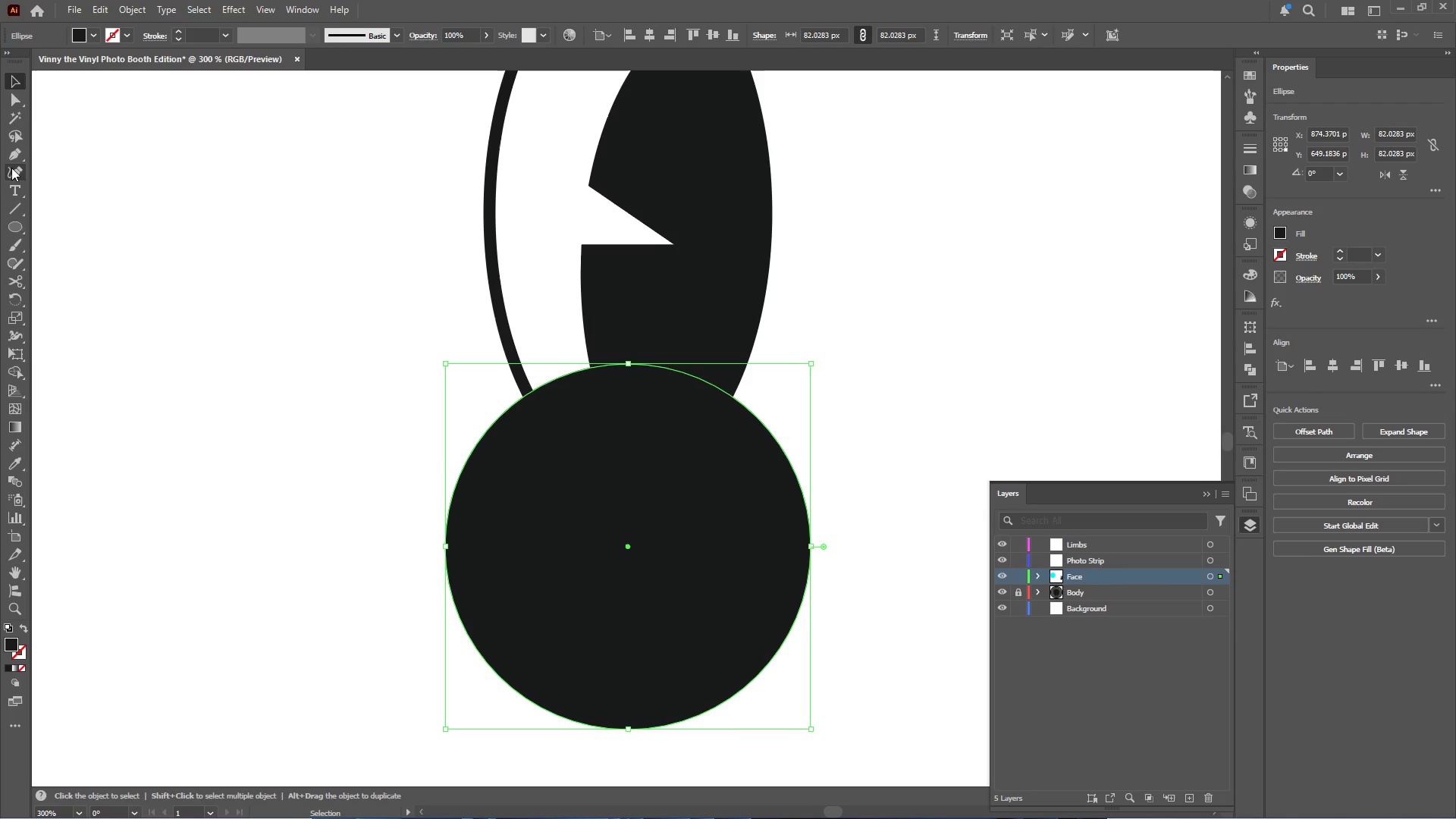 
wait(6.73)
 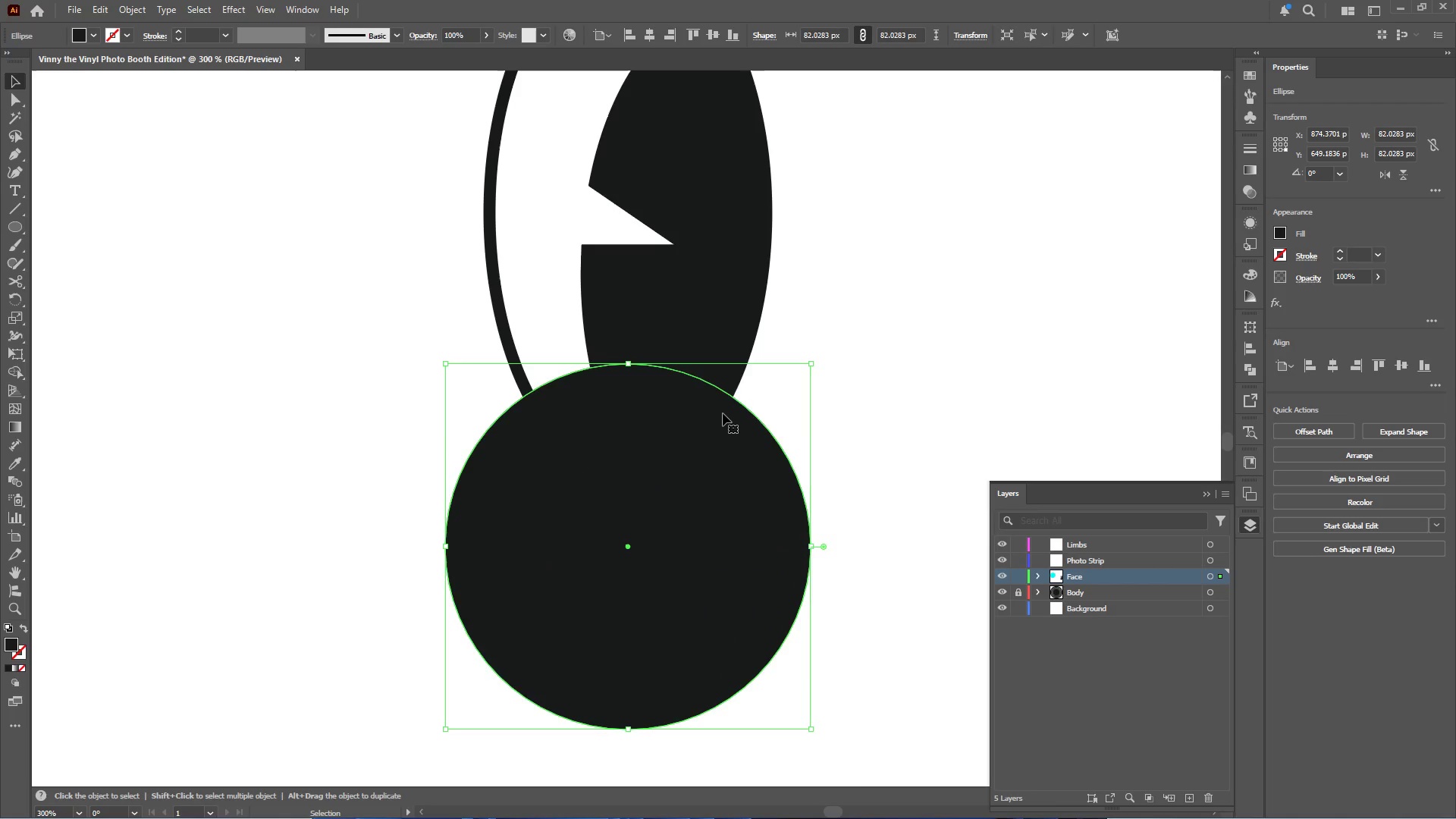 
right_click([13, 224])
 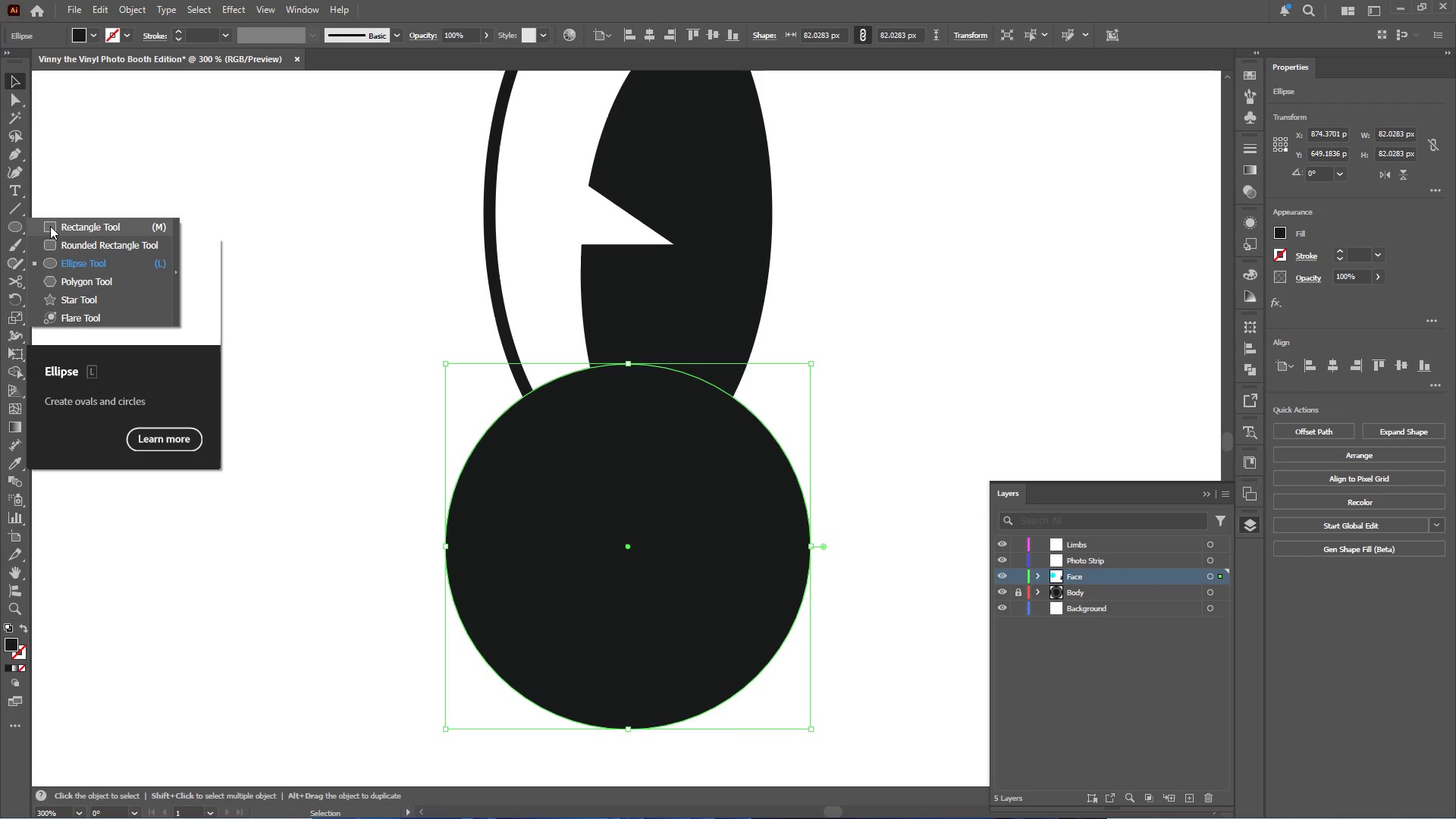 
left_click([73, 231])
 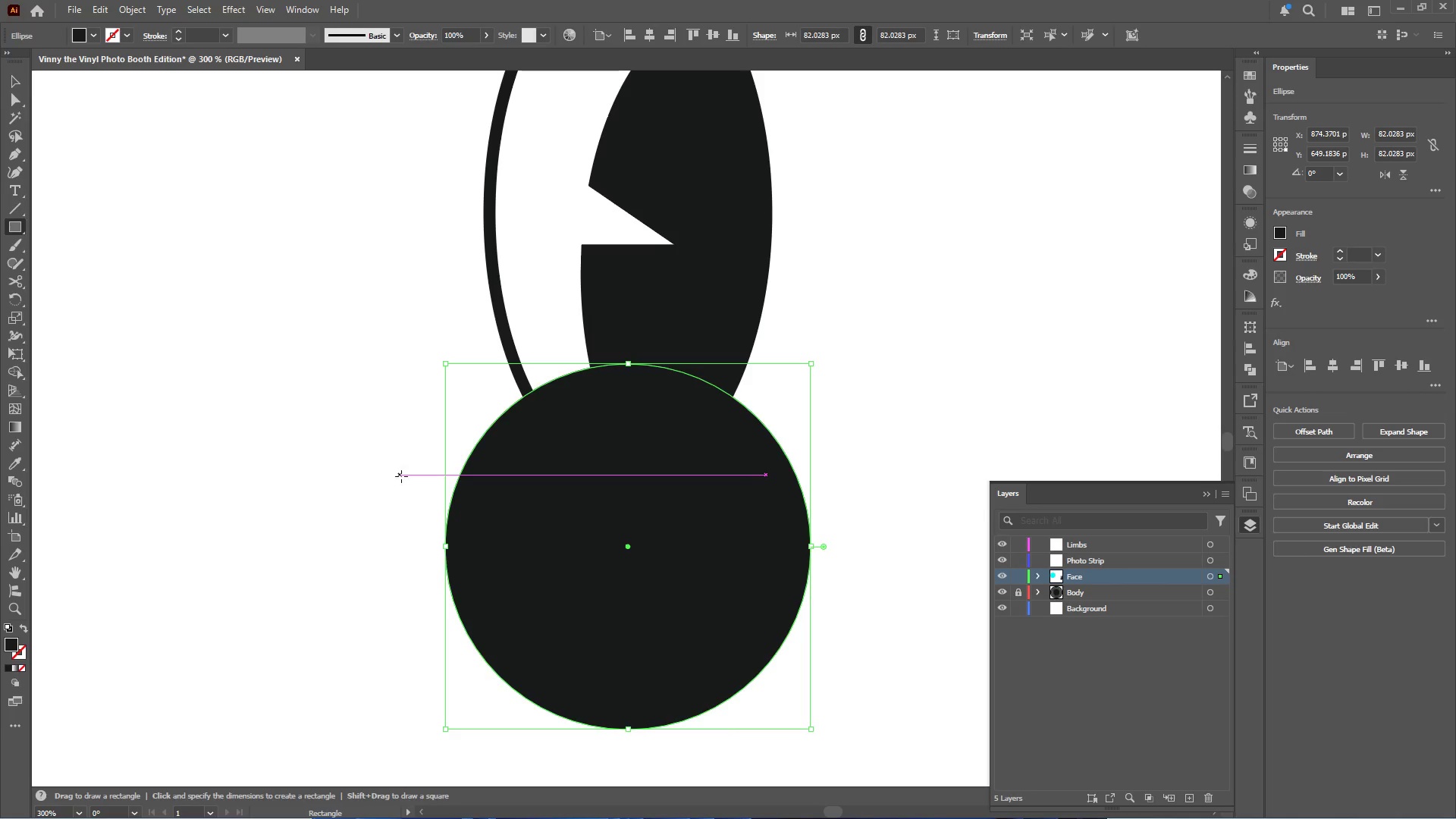 
left_click_drag(start_coordinate=[404, 477], to_coordinate=[845, 754])
 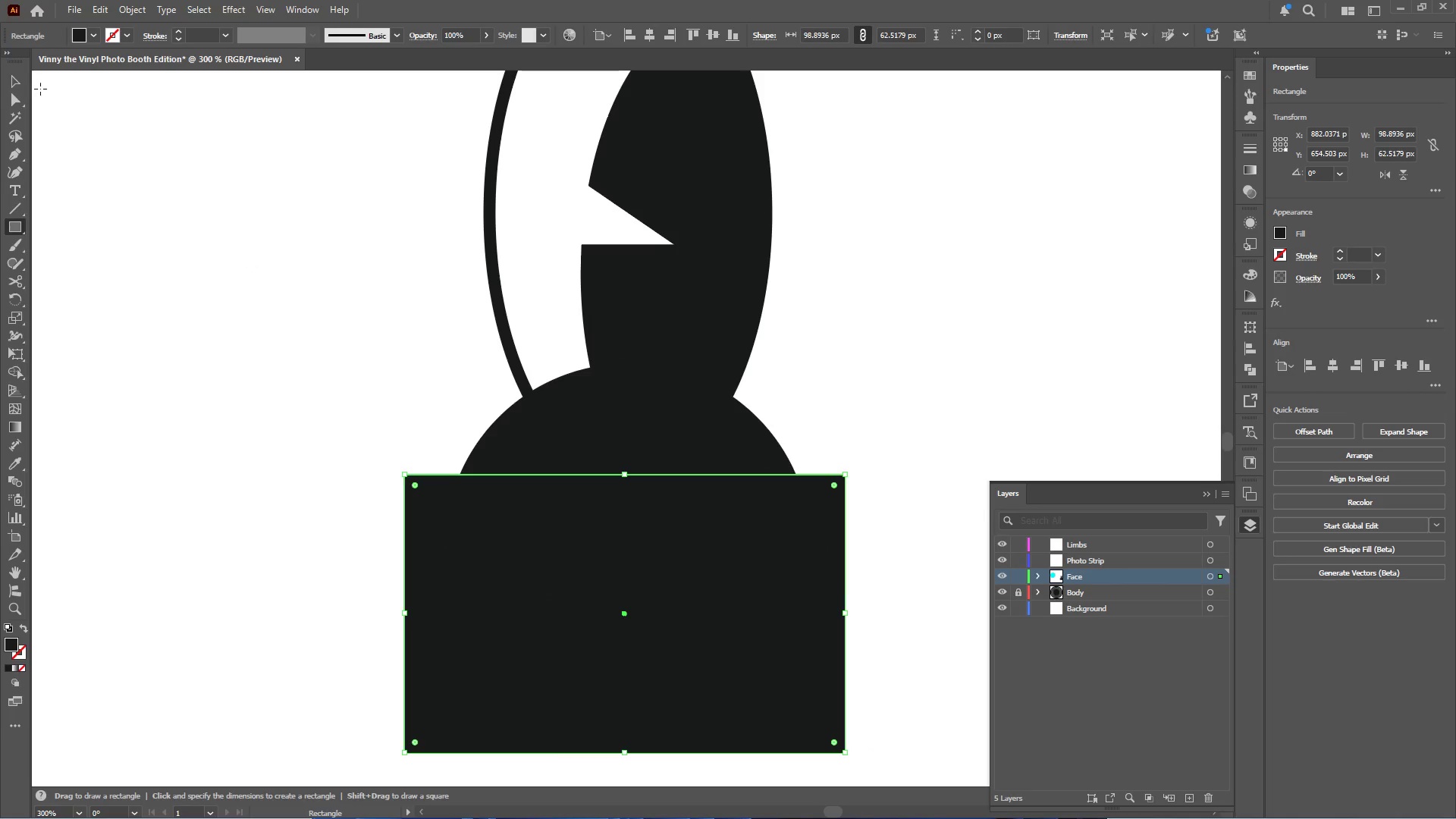 
left_click_drag(start_coordinate=[11, 78], to_coordinate=[13, 82])
 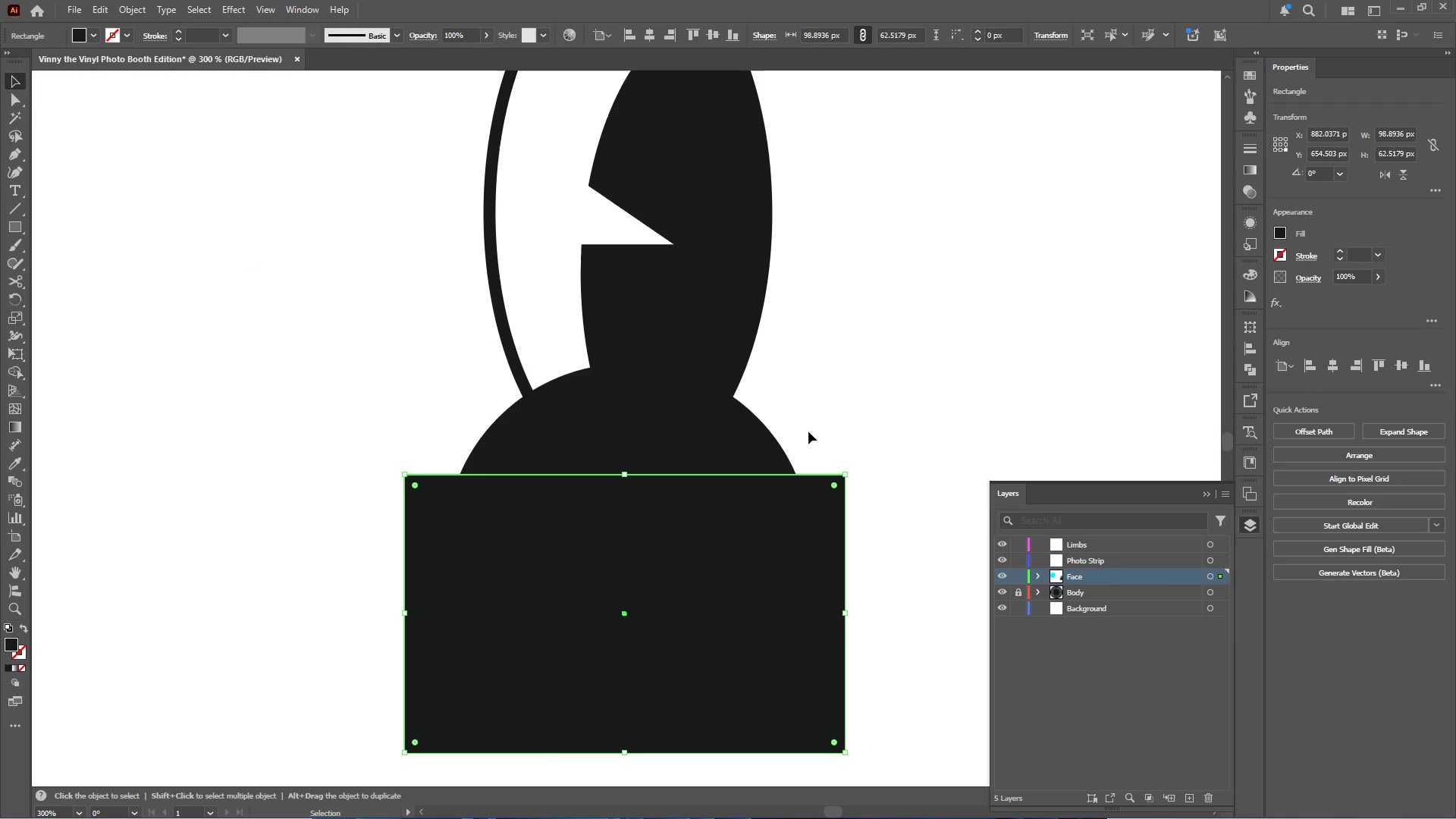 
hold_key(key=ShiftLeft, duration=0.42)
left_click([757, 436])
 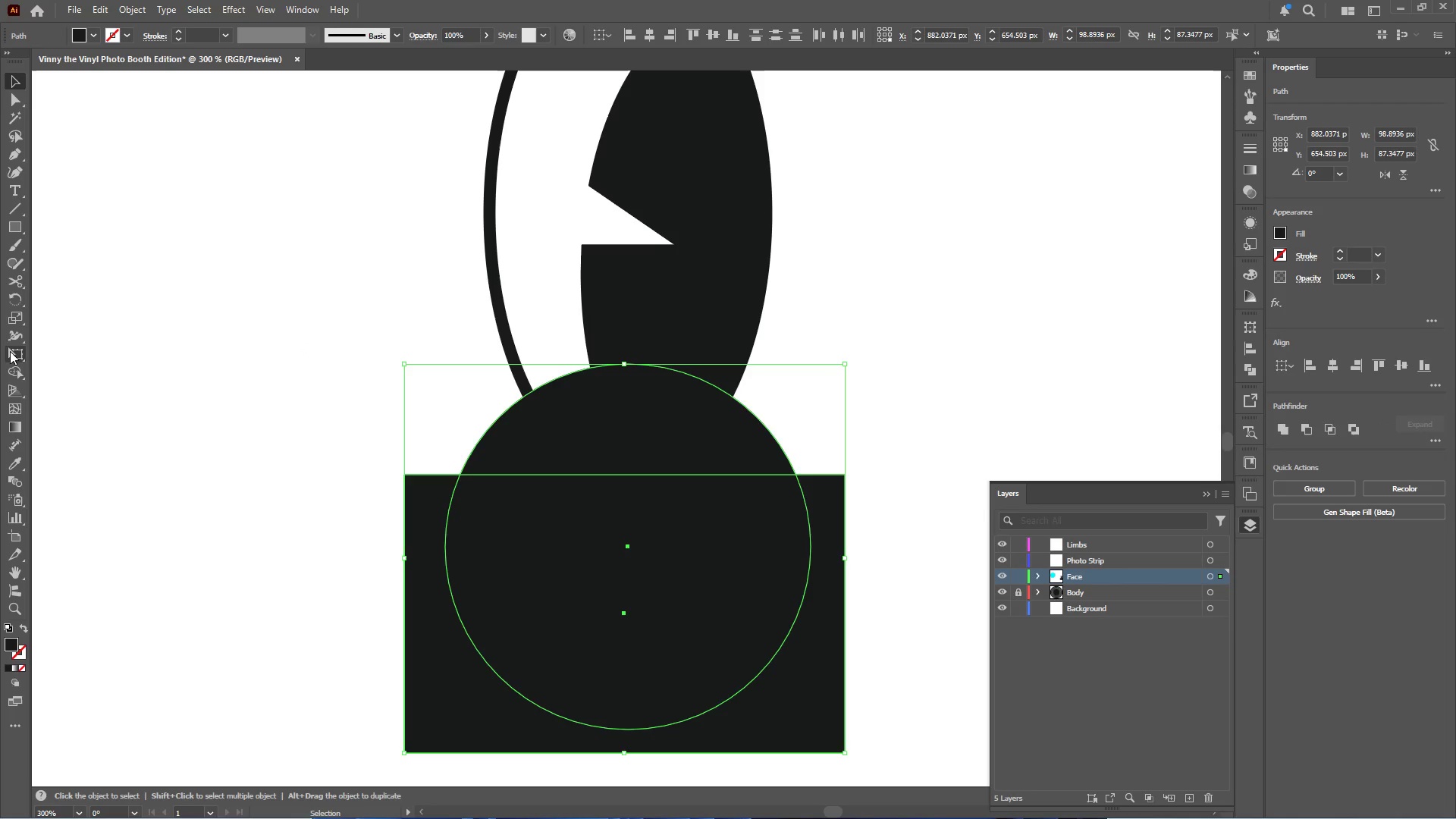 
mouse_move([17, 303])
 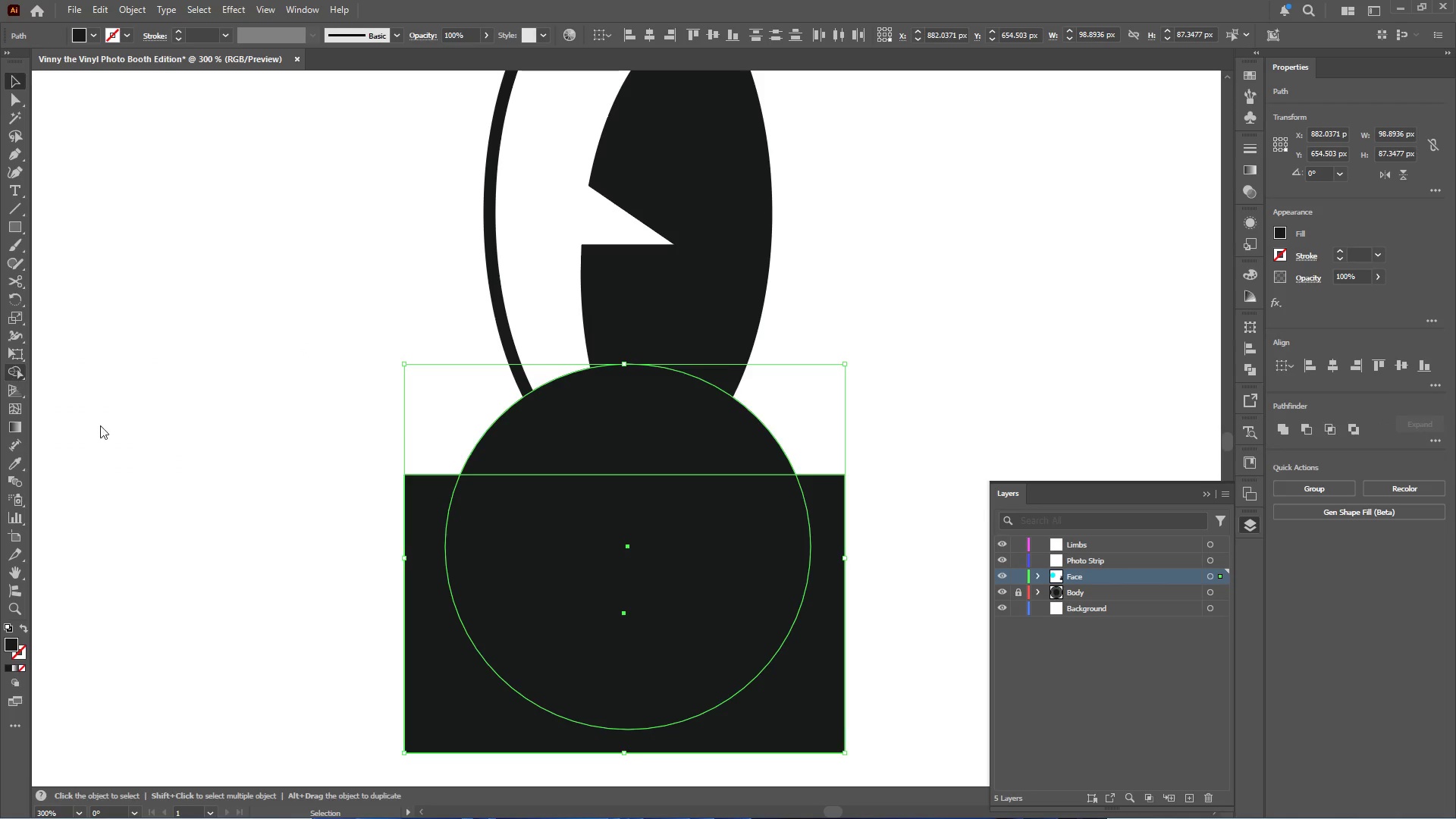 
hold_key(key=AltLeft, duration=0.75)
left_click_drag(start_coordinate=[532, 596], to_coordinate=[786, 683])
 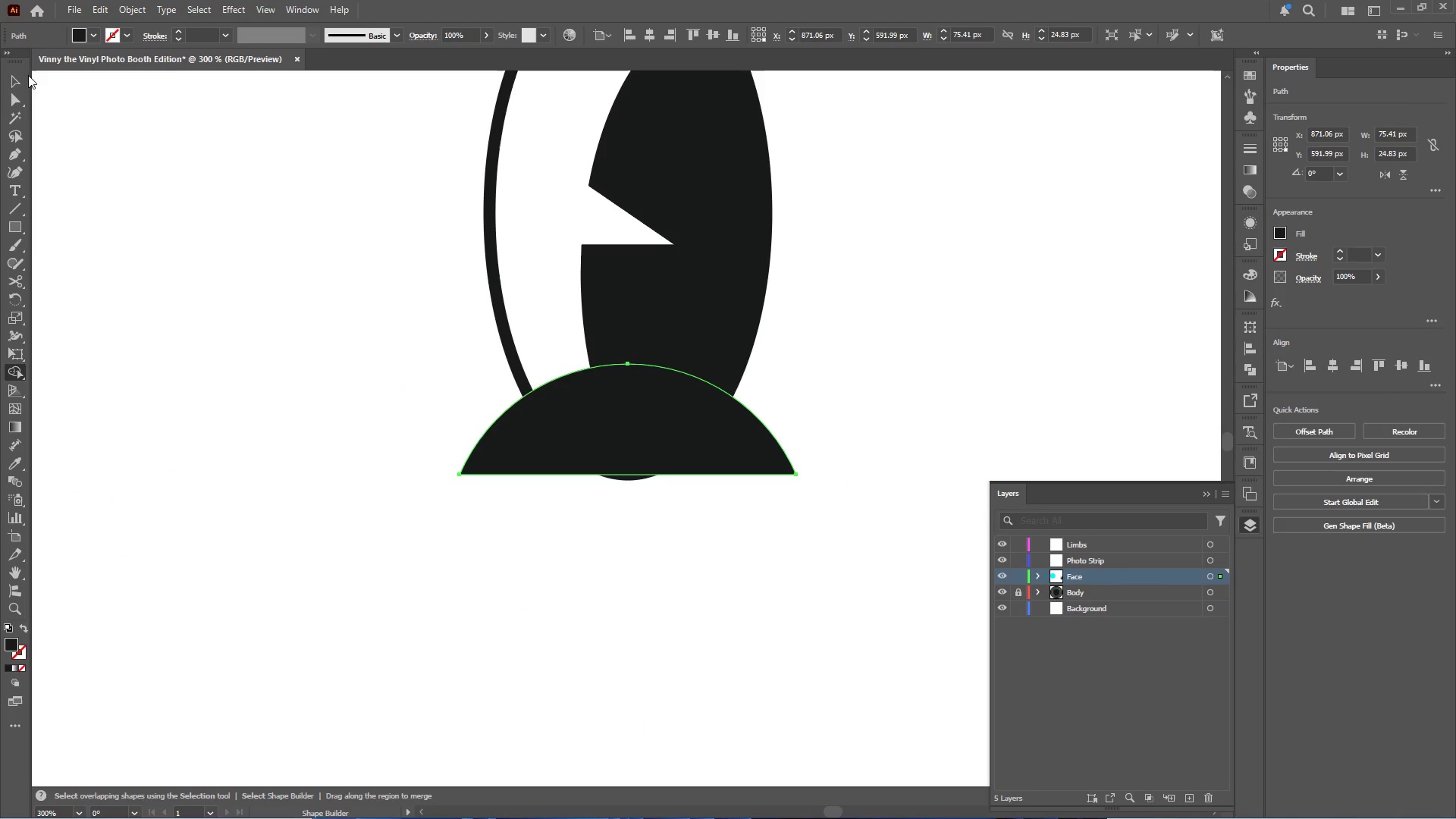 
left_click([19, 81])
 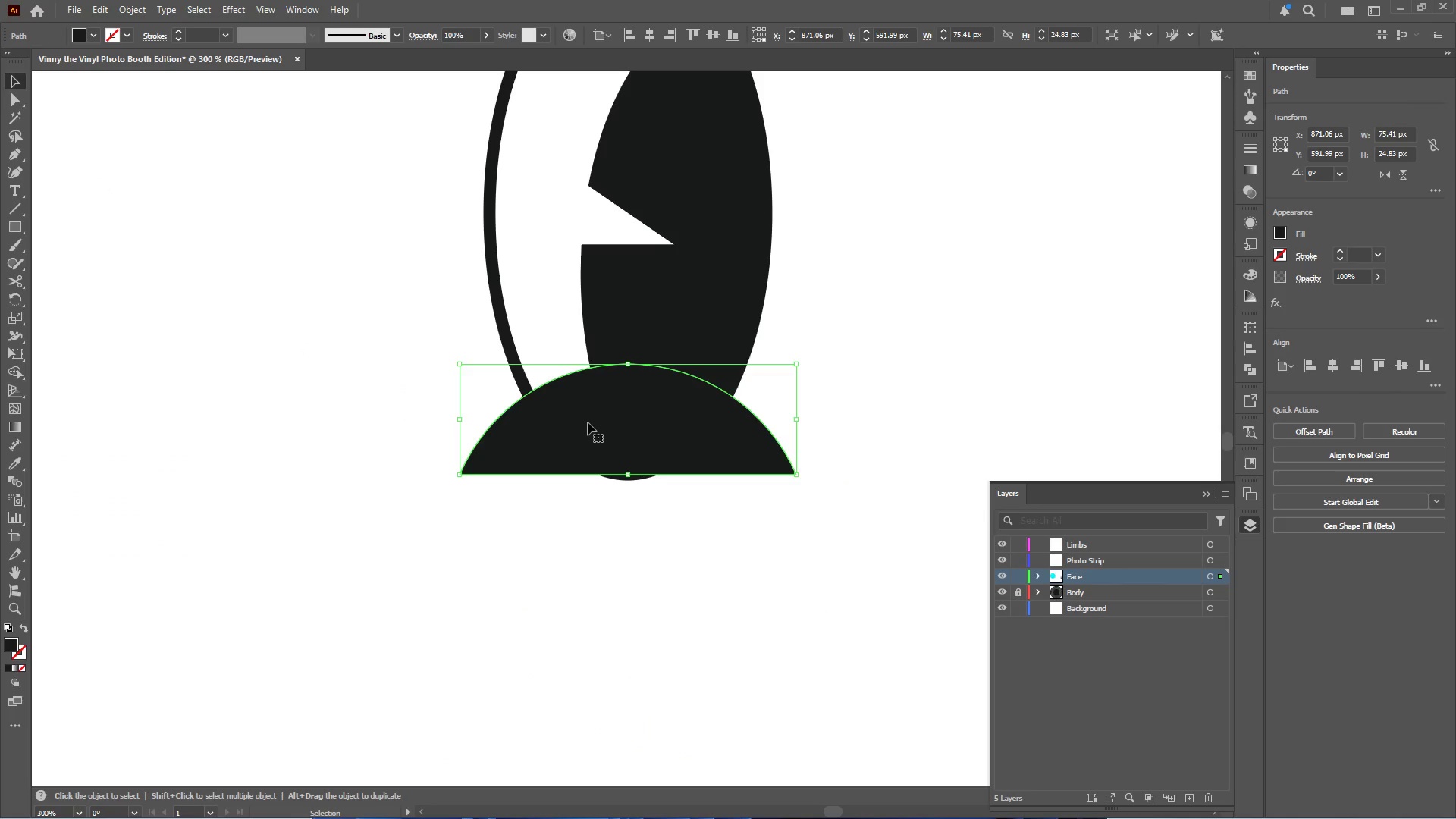 
hold_key(key=ShiftLeft, duration=1.19)
left_click_drag(start_coordinate=[626, 473], to_coordinate=[625, 488])
 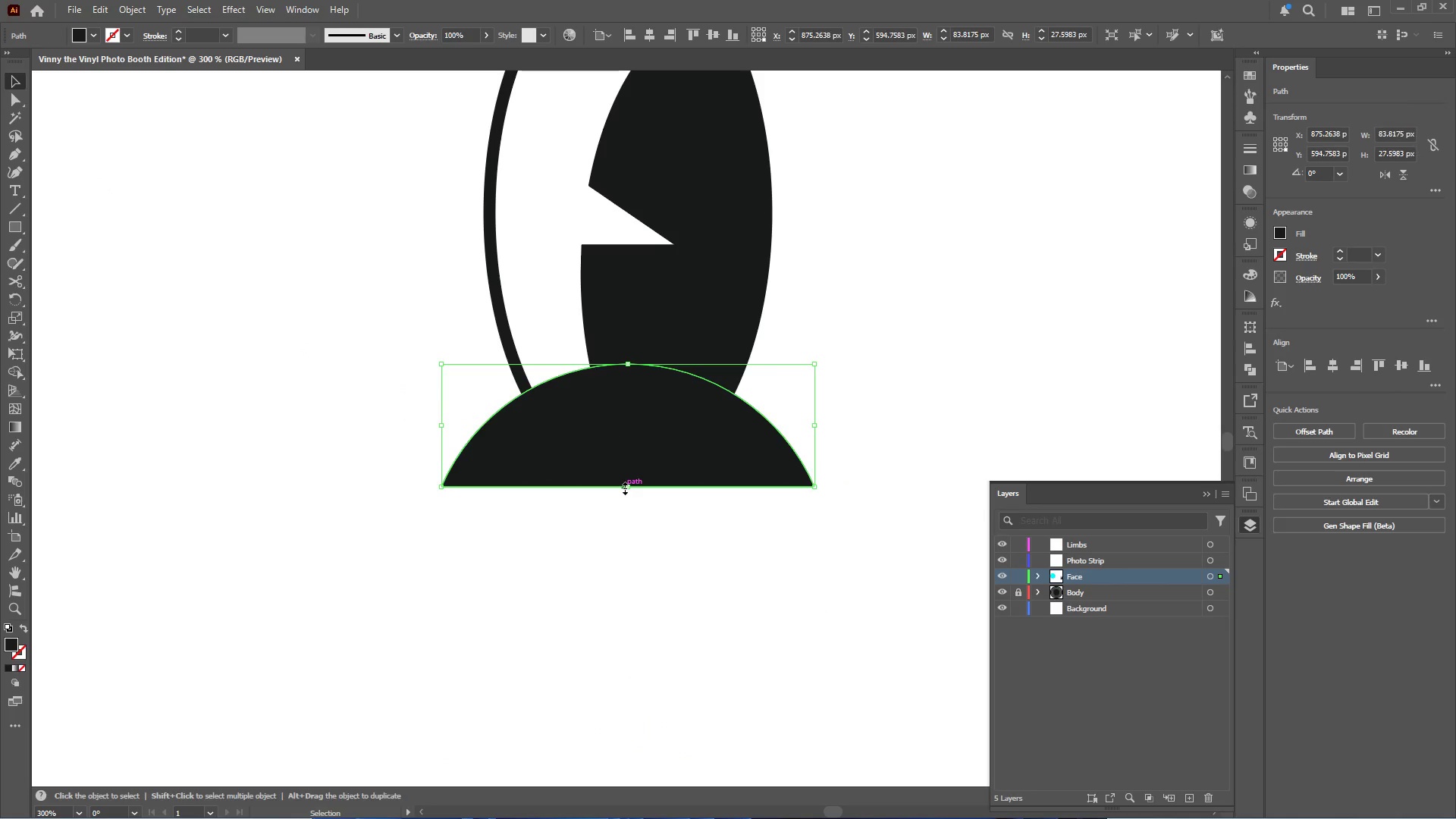 
key(Shift+X)
 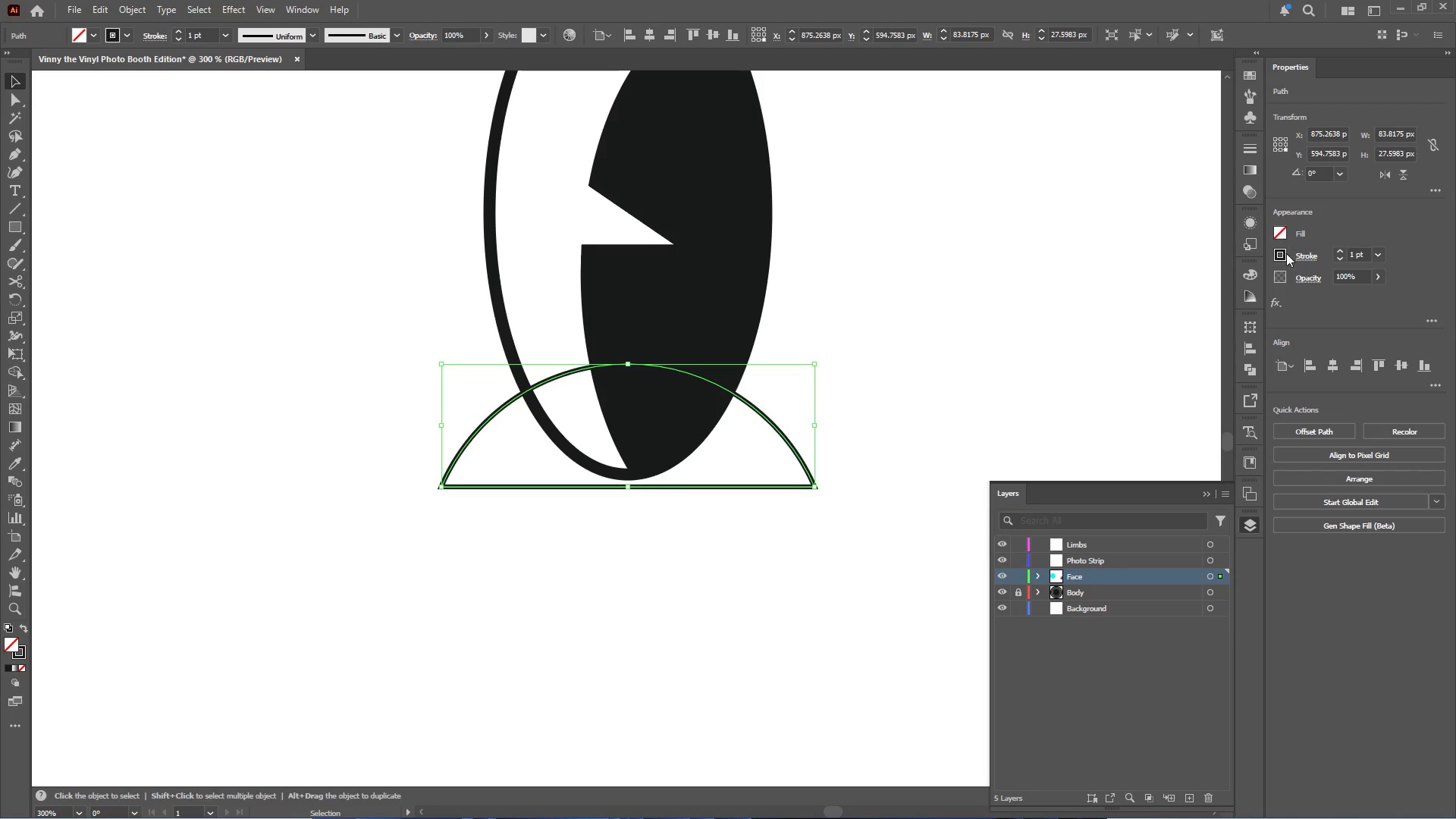 
left_click([1301, 259])
 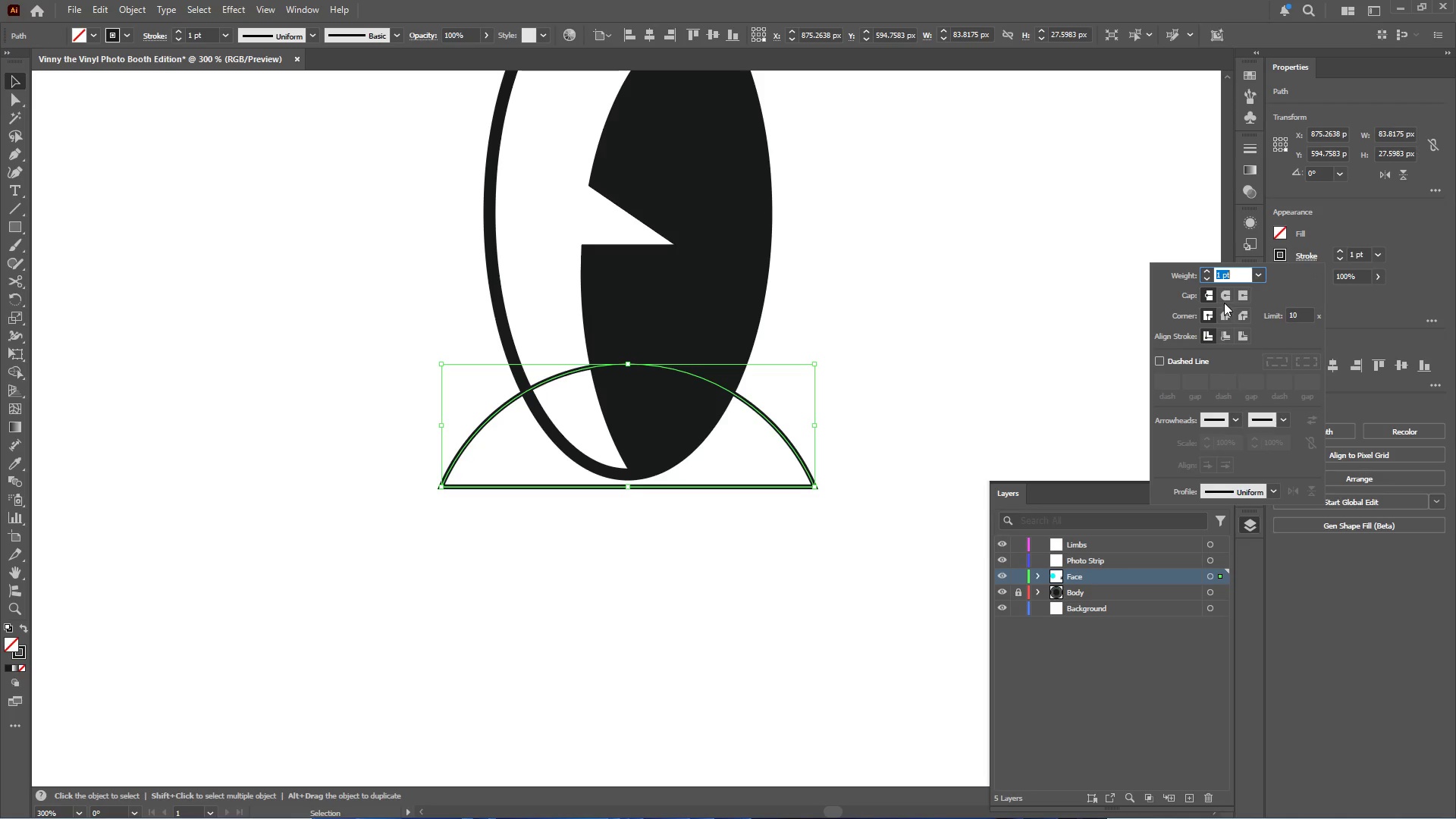 
left_click_drag(start_coordinate=[1222, 295], to_coordinate=[1223, 299])
 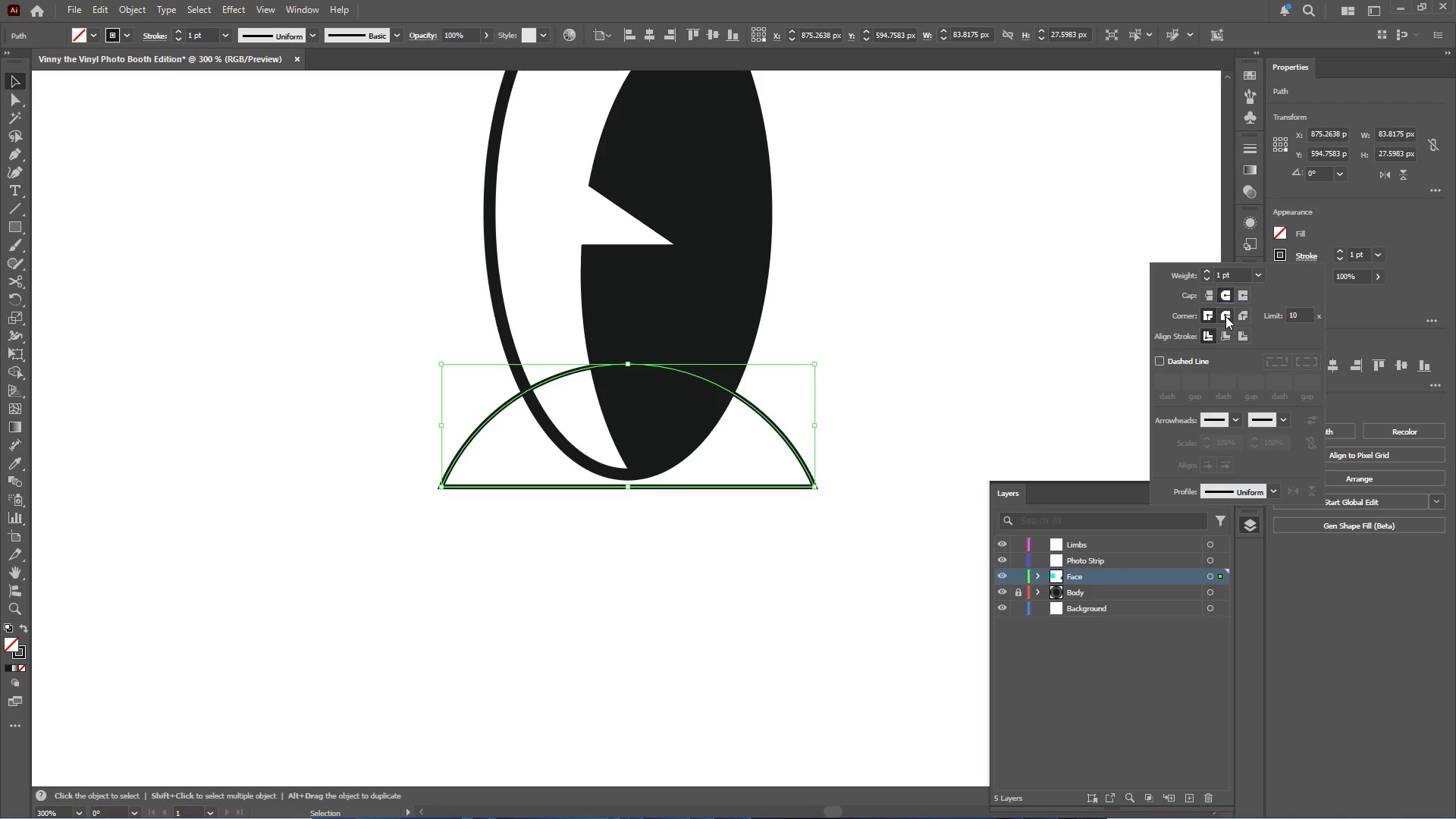 
double_click([1225, 316])
 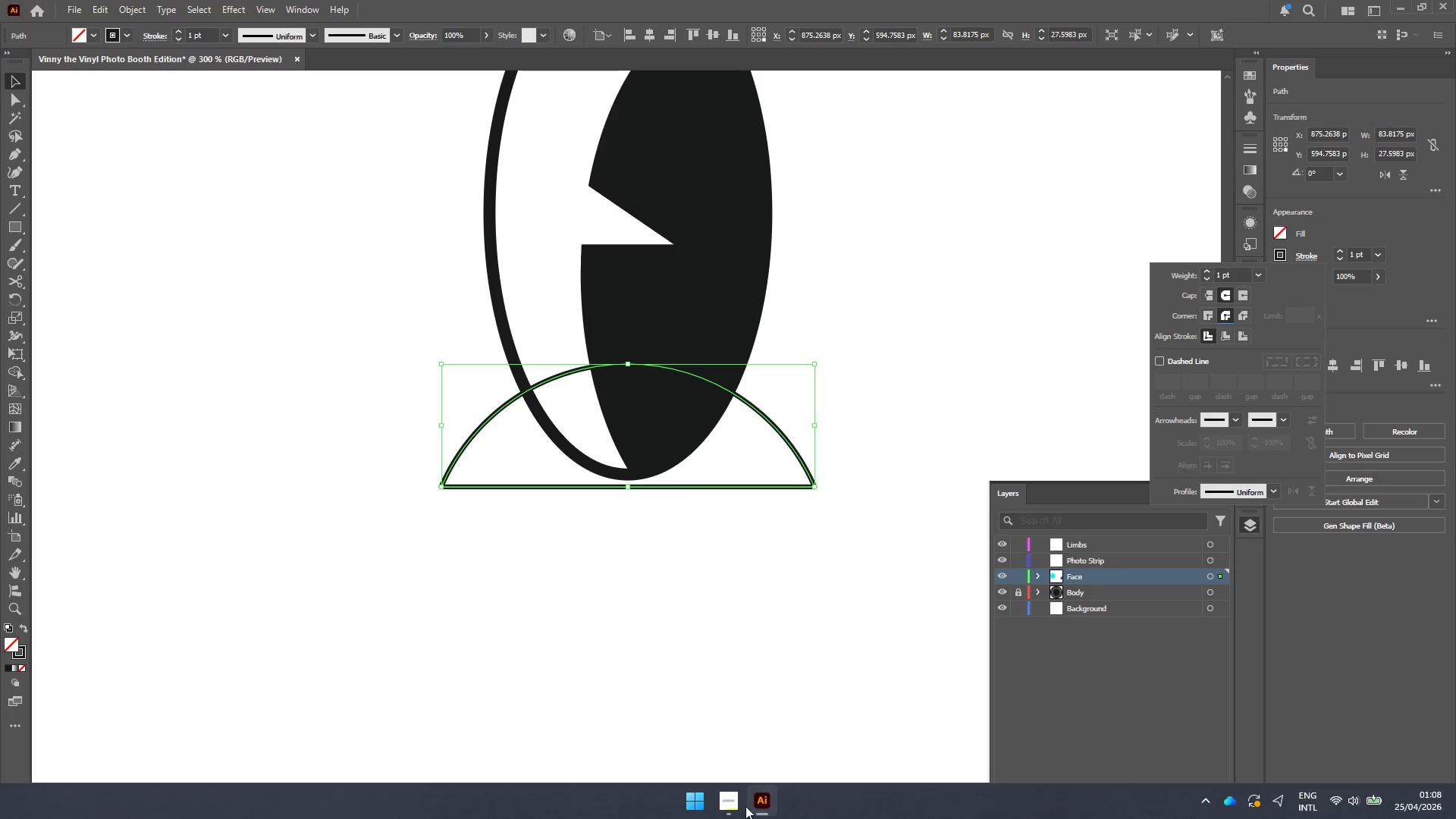 
left_click([727, 805])